 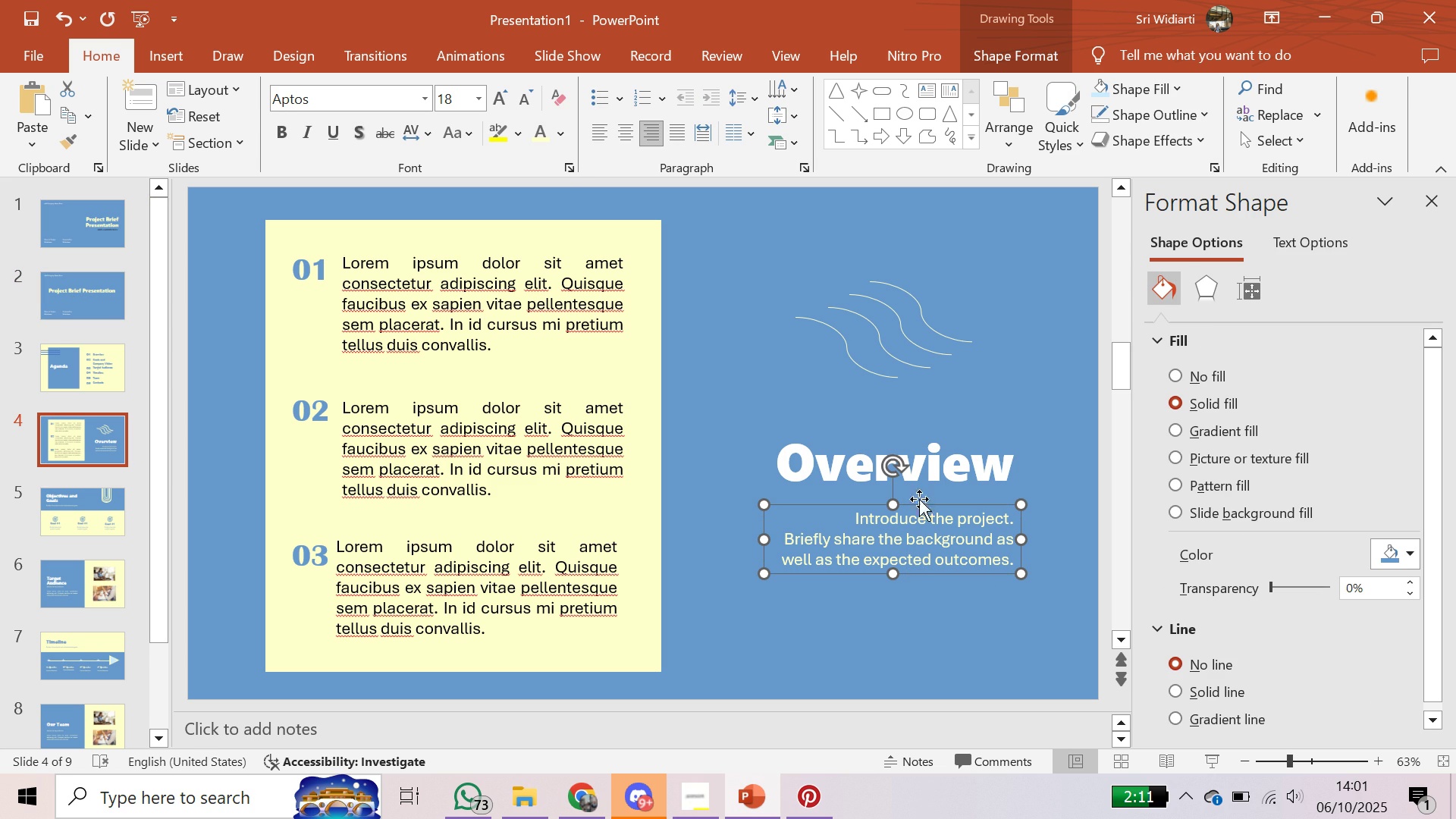 
left_click([83, 293])
 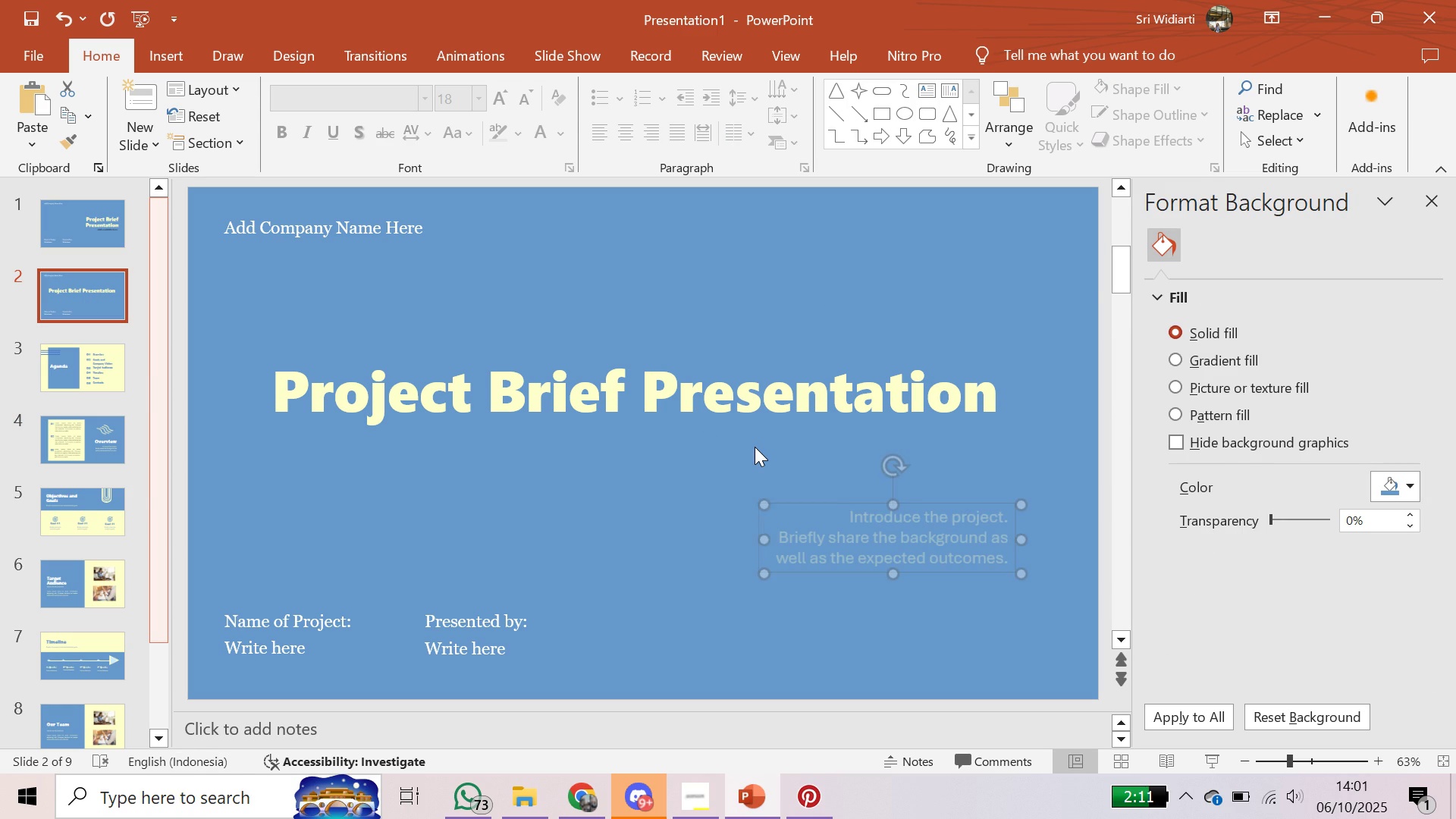 
key(Control+ControlLeft)
 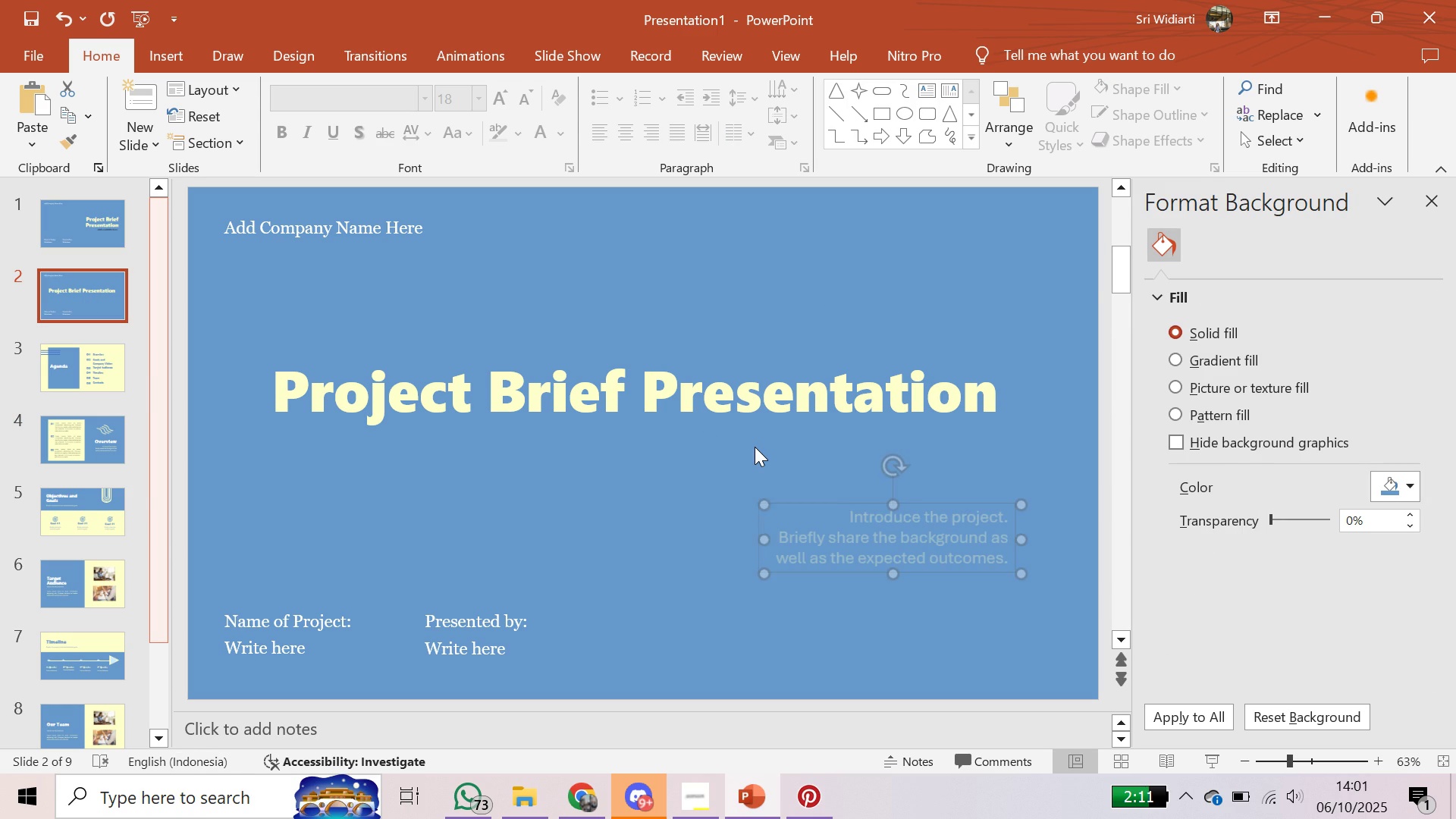 
key(Control+V)
 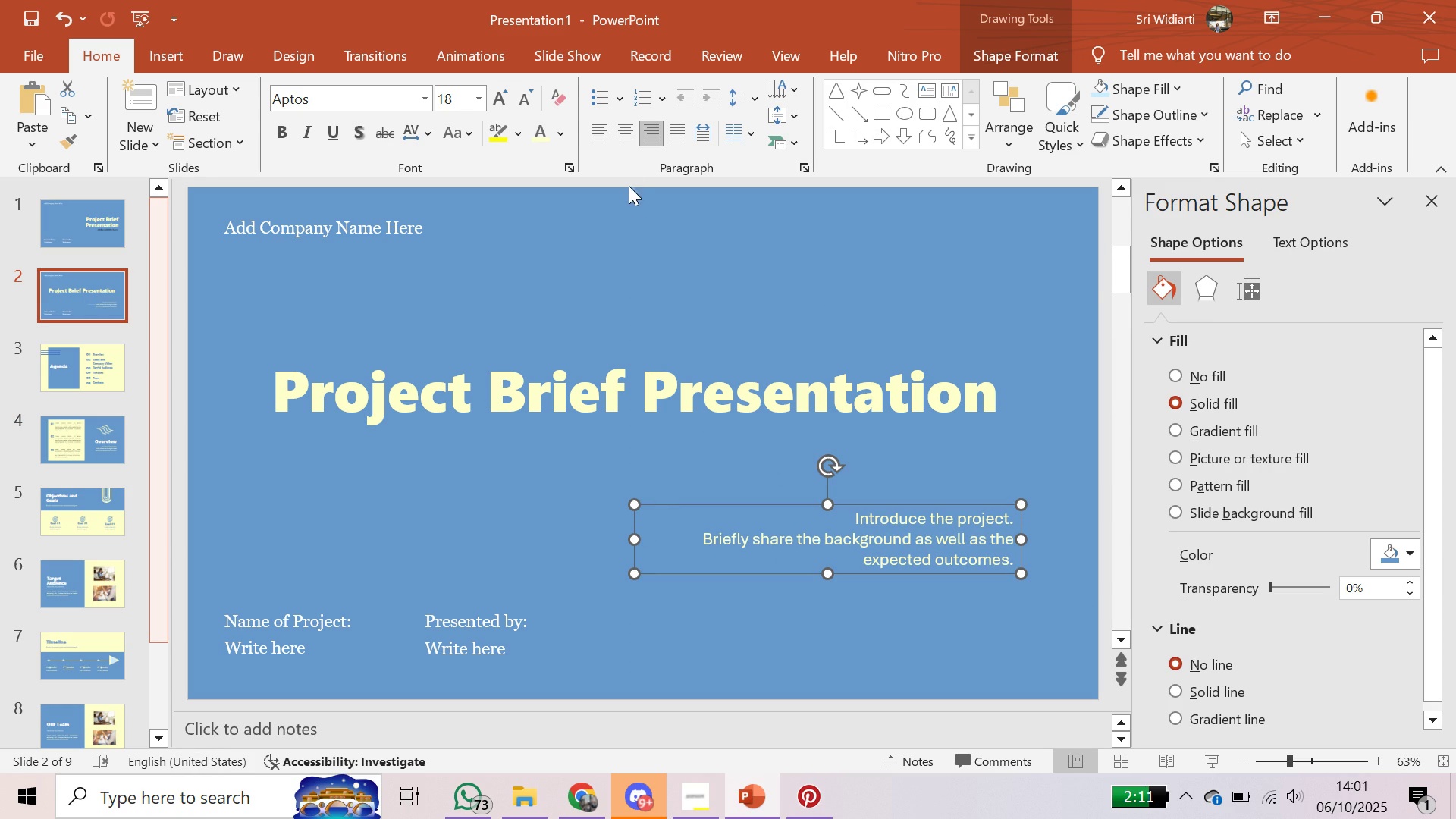 
double_click([626, 124])
 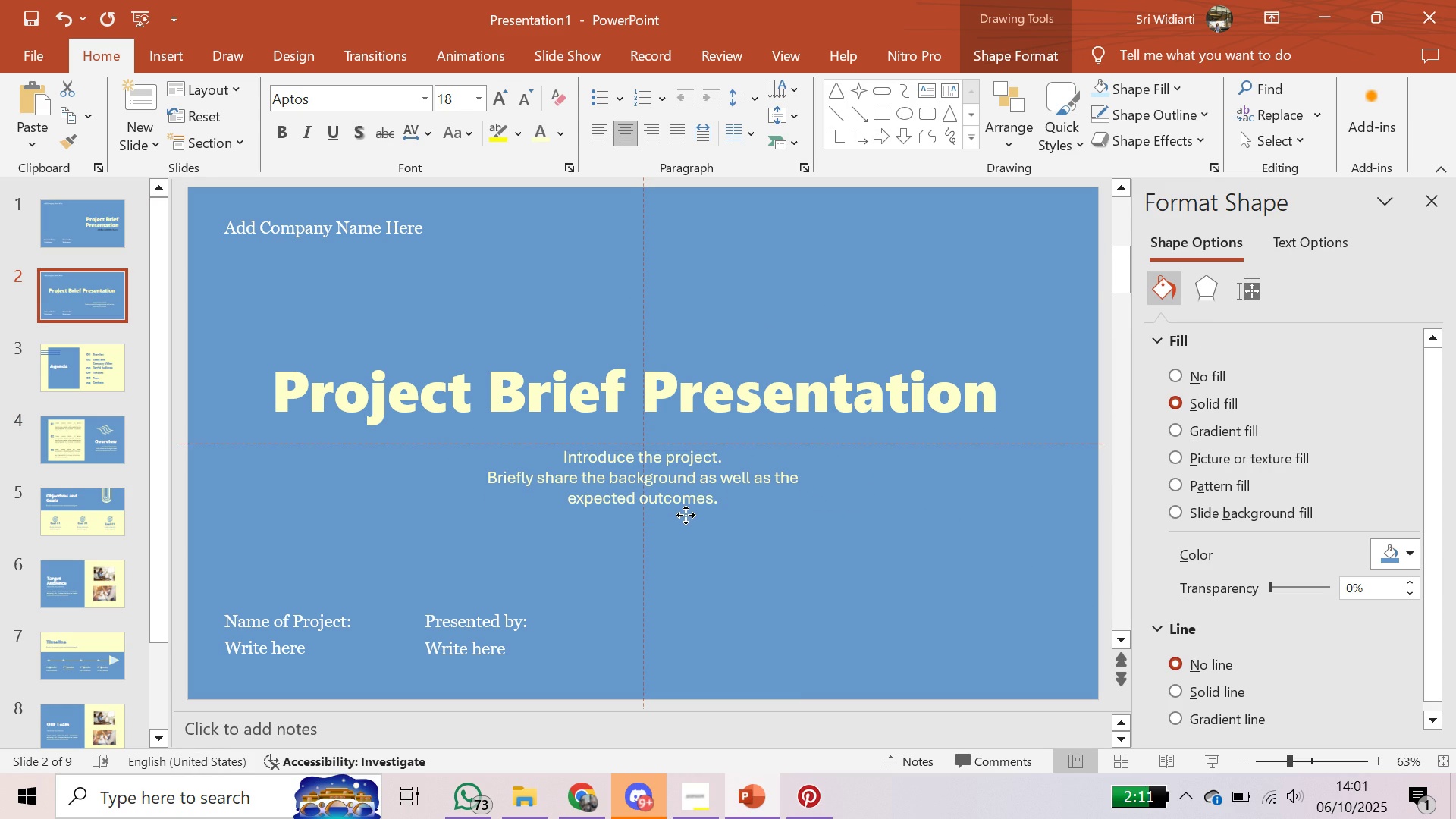 
left_click([77, 445])
 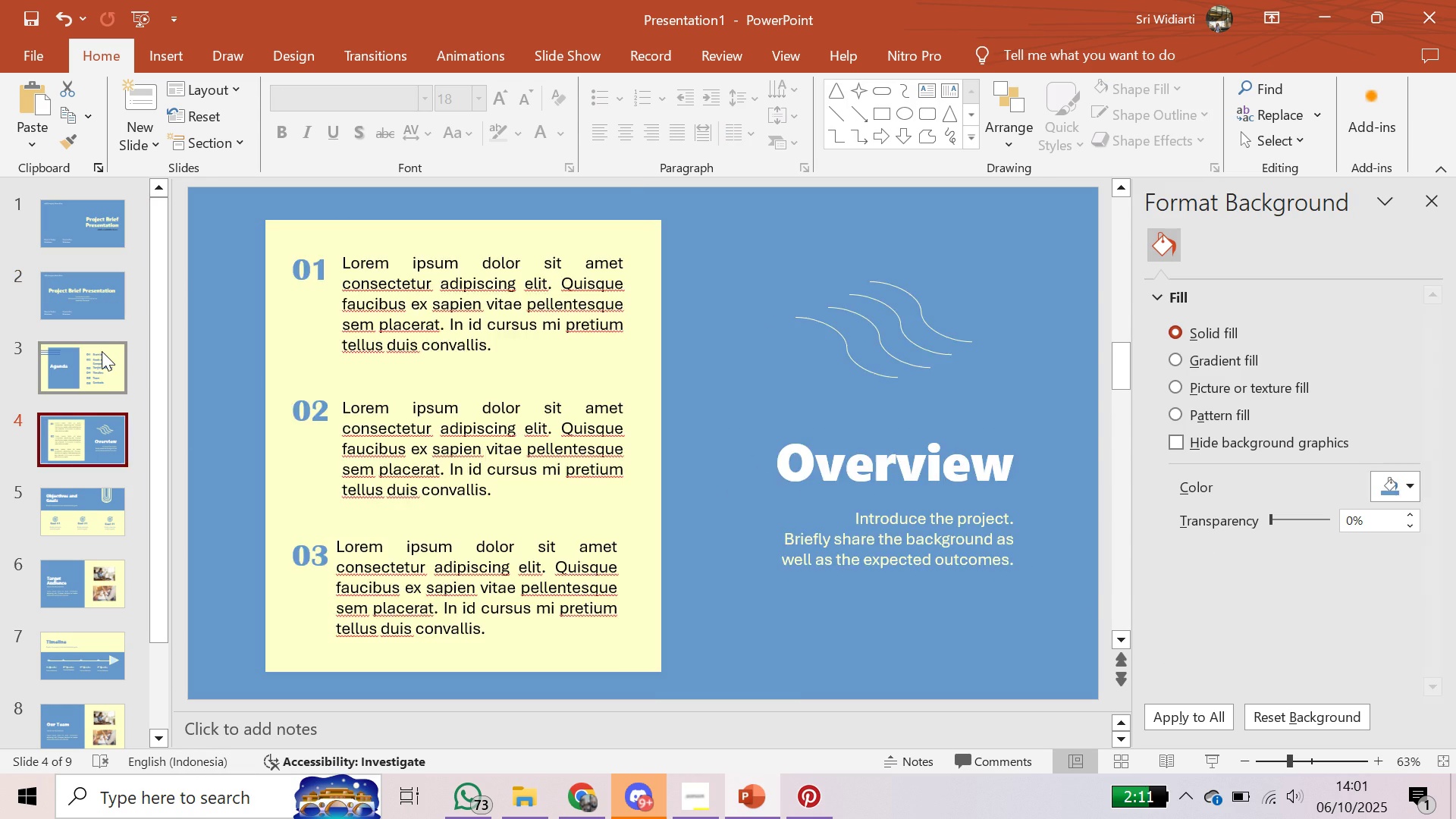 
left_click([102, 351])
 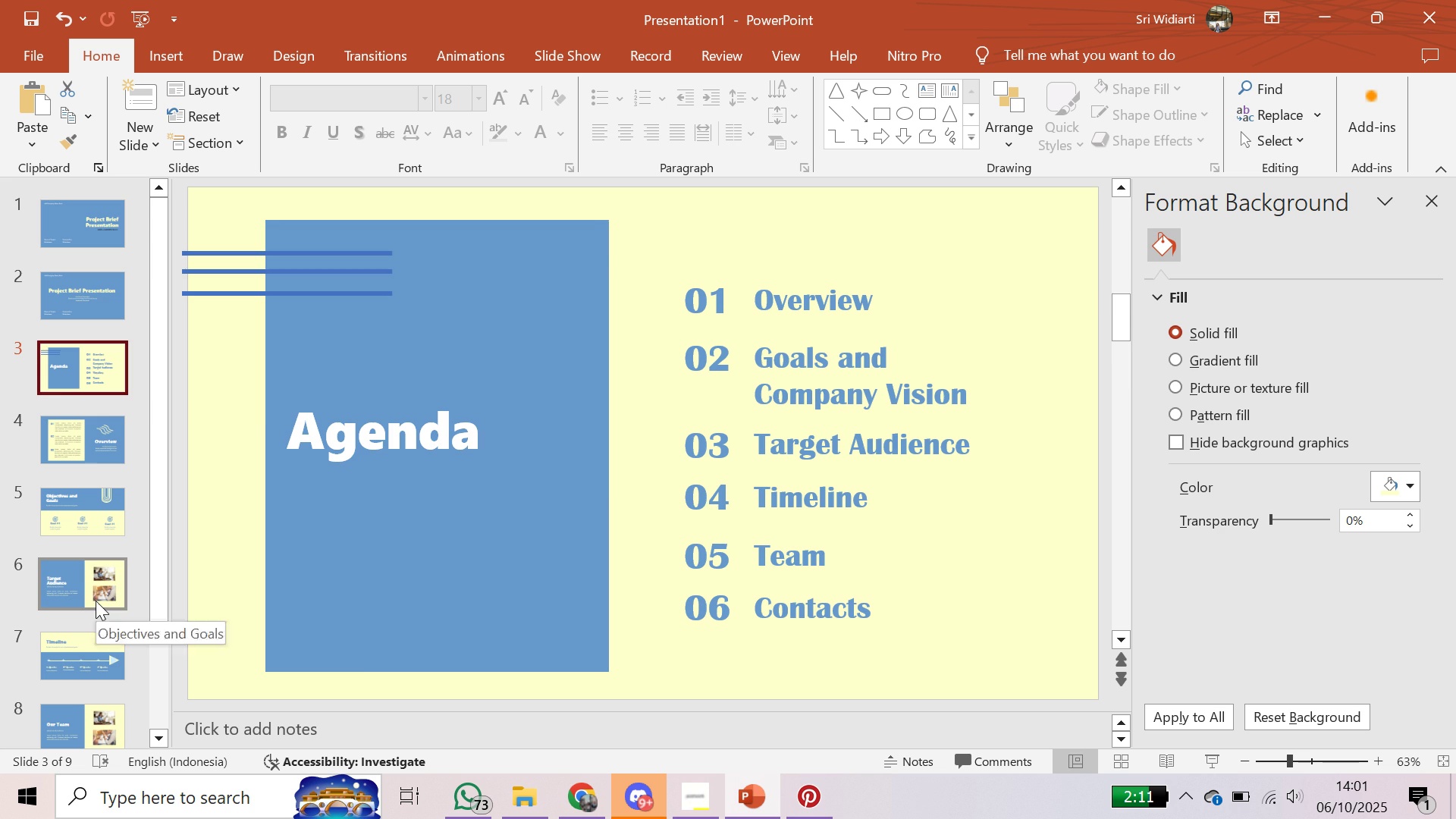 
left_click([89, 441])
 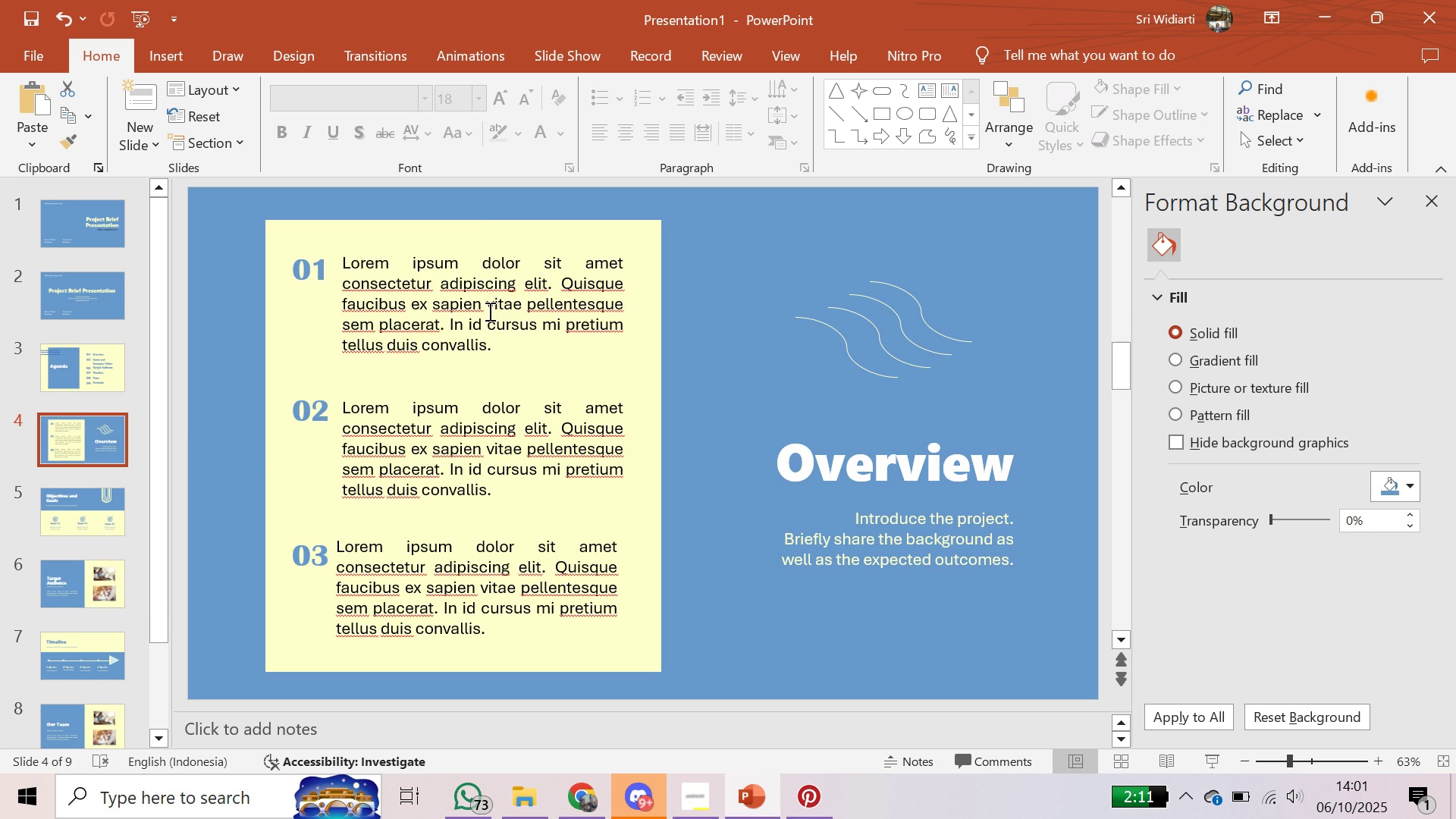 
left_click([488, 311])
 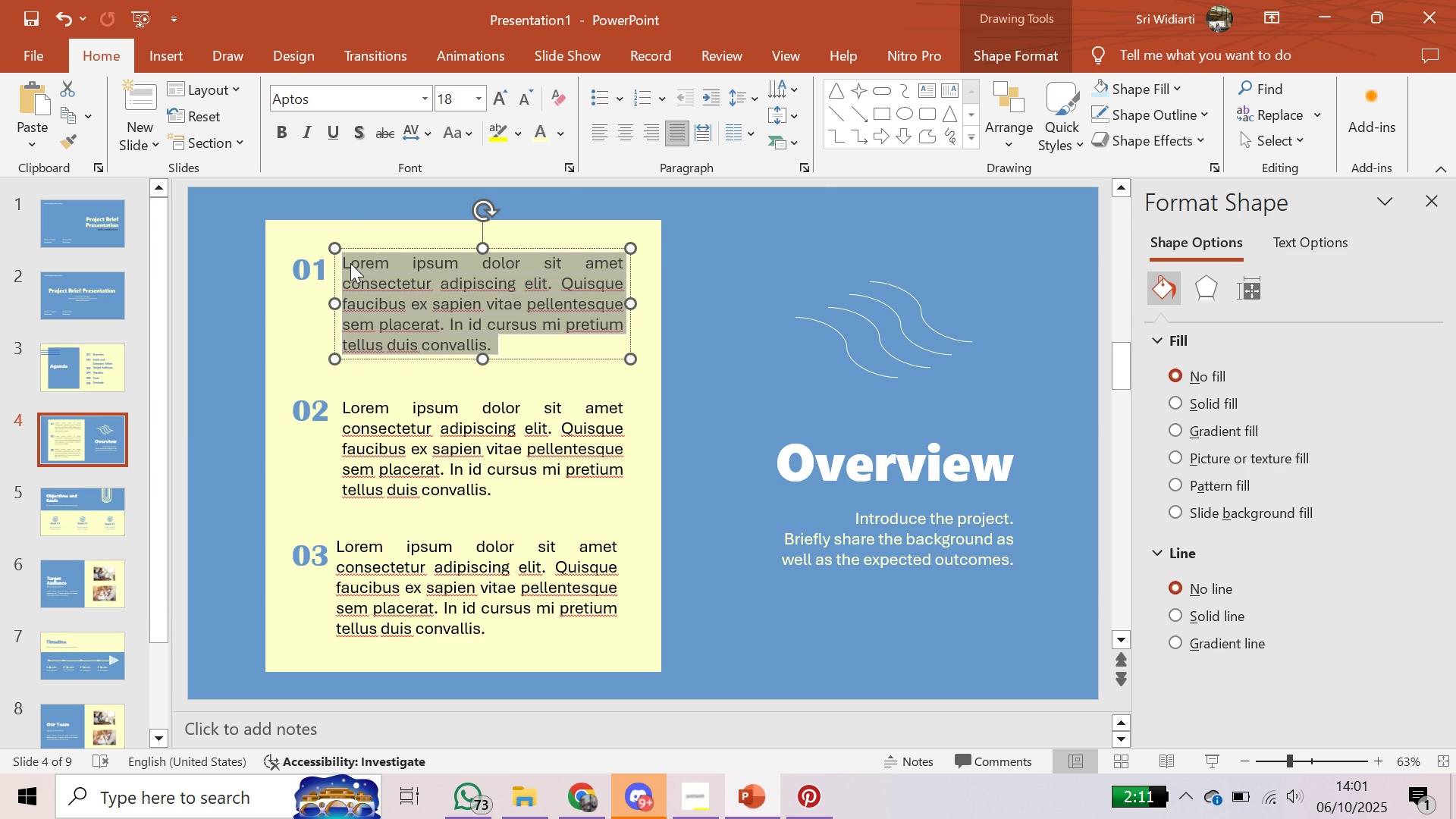 
key(Control+ControlLeft)
 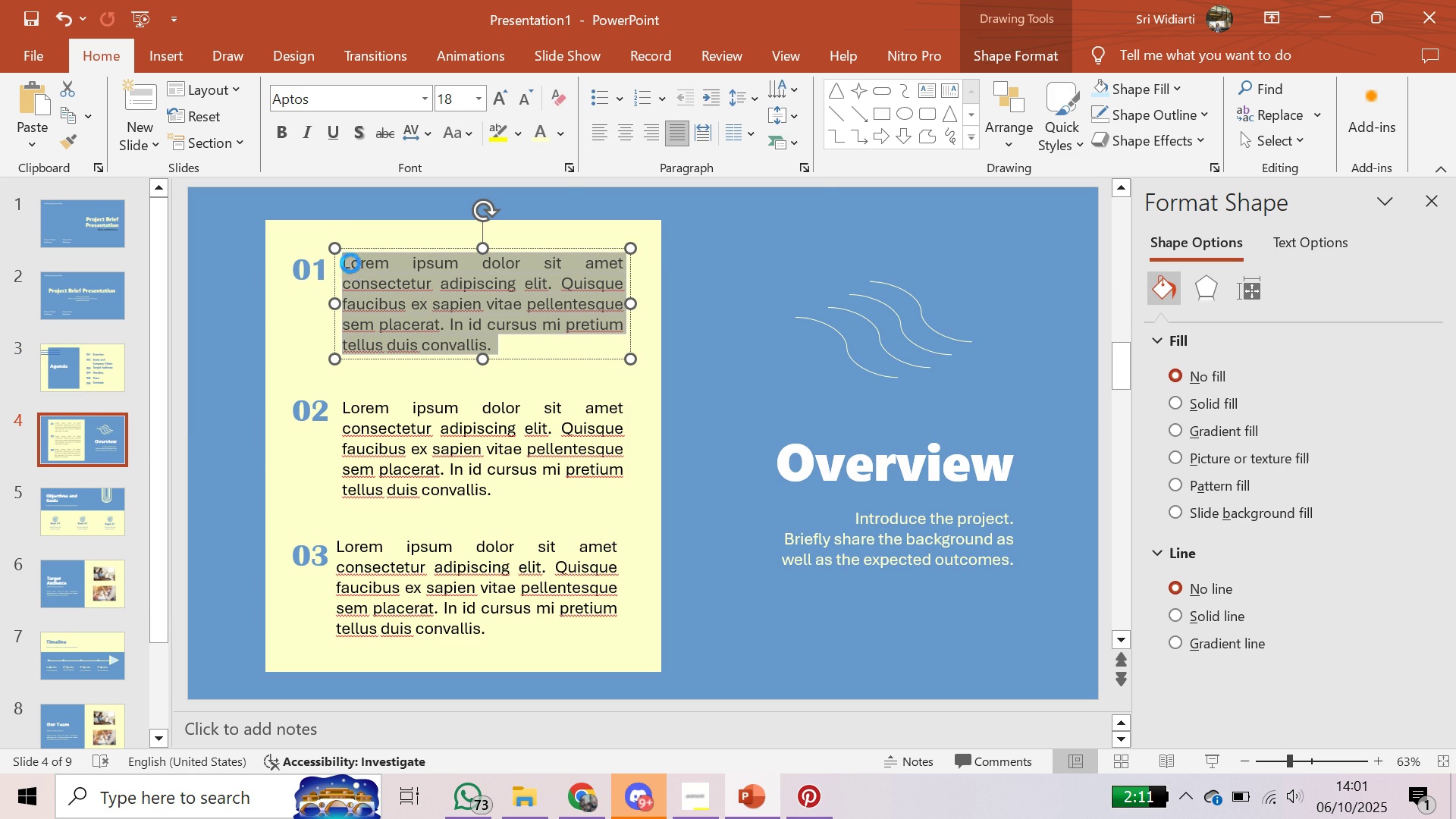 
key(Control+C)
 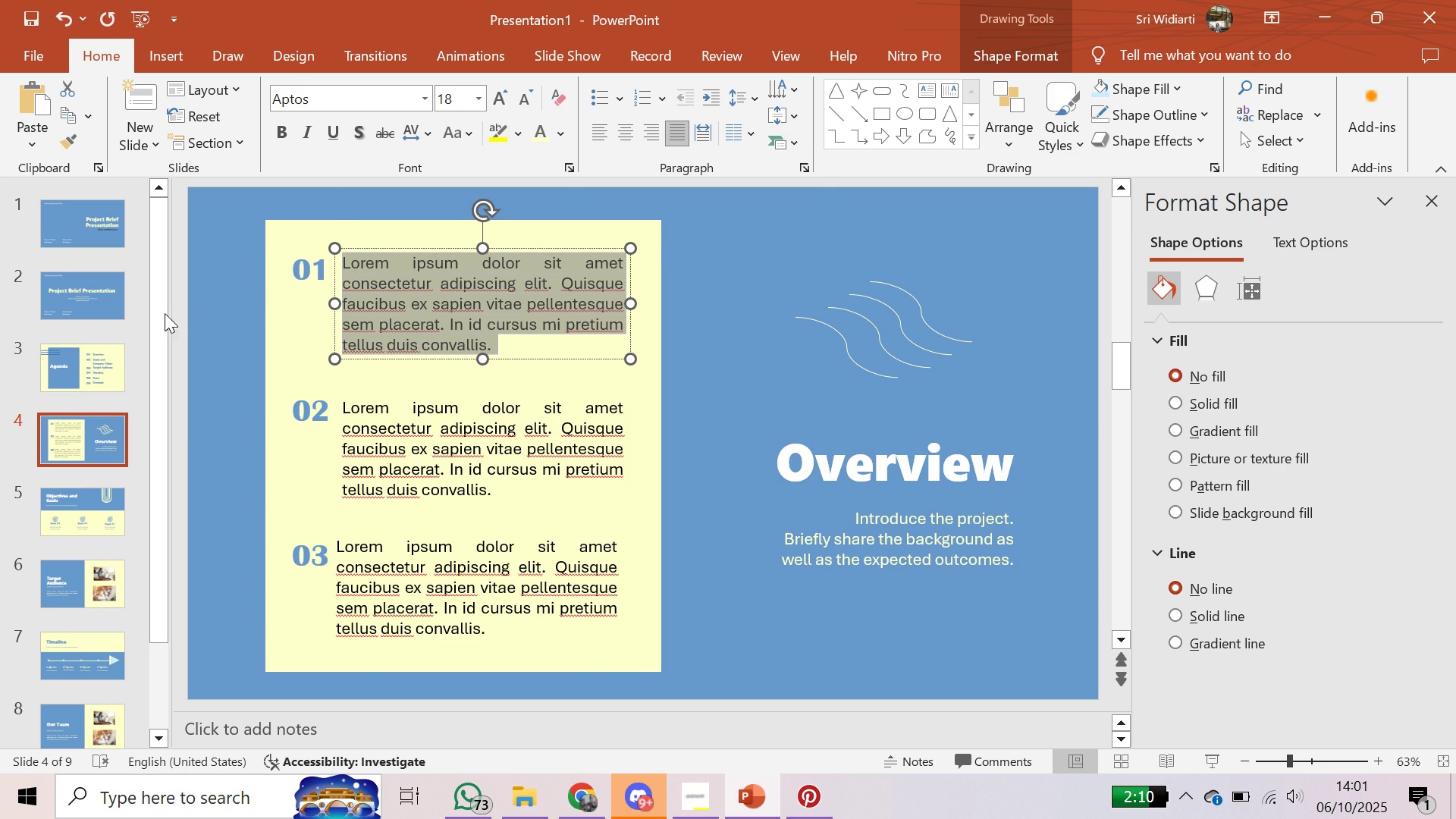 
left_click([64, 302])
 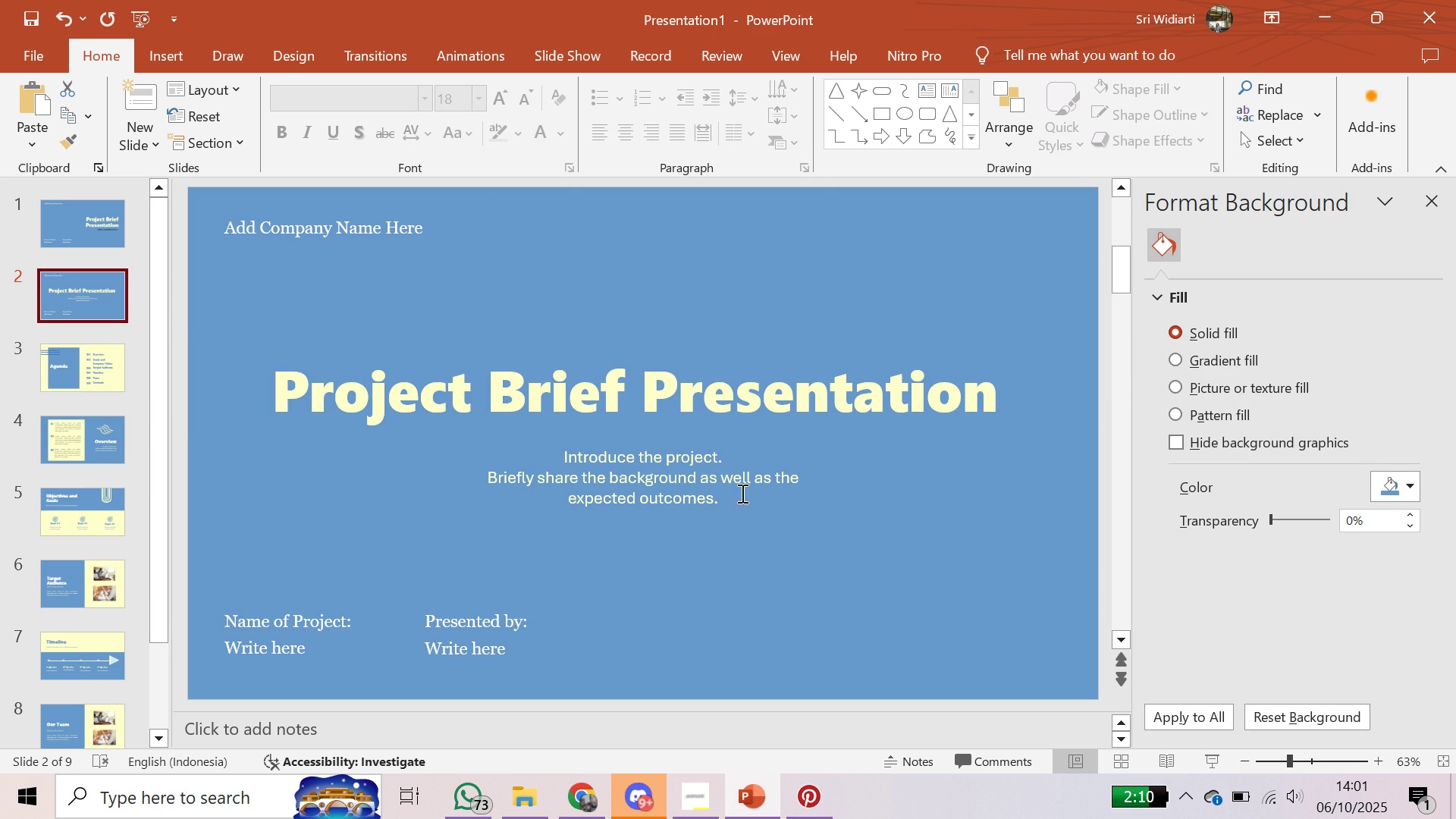 
left_click([736, 490])
 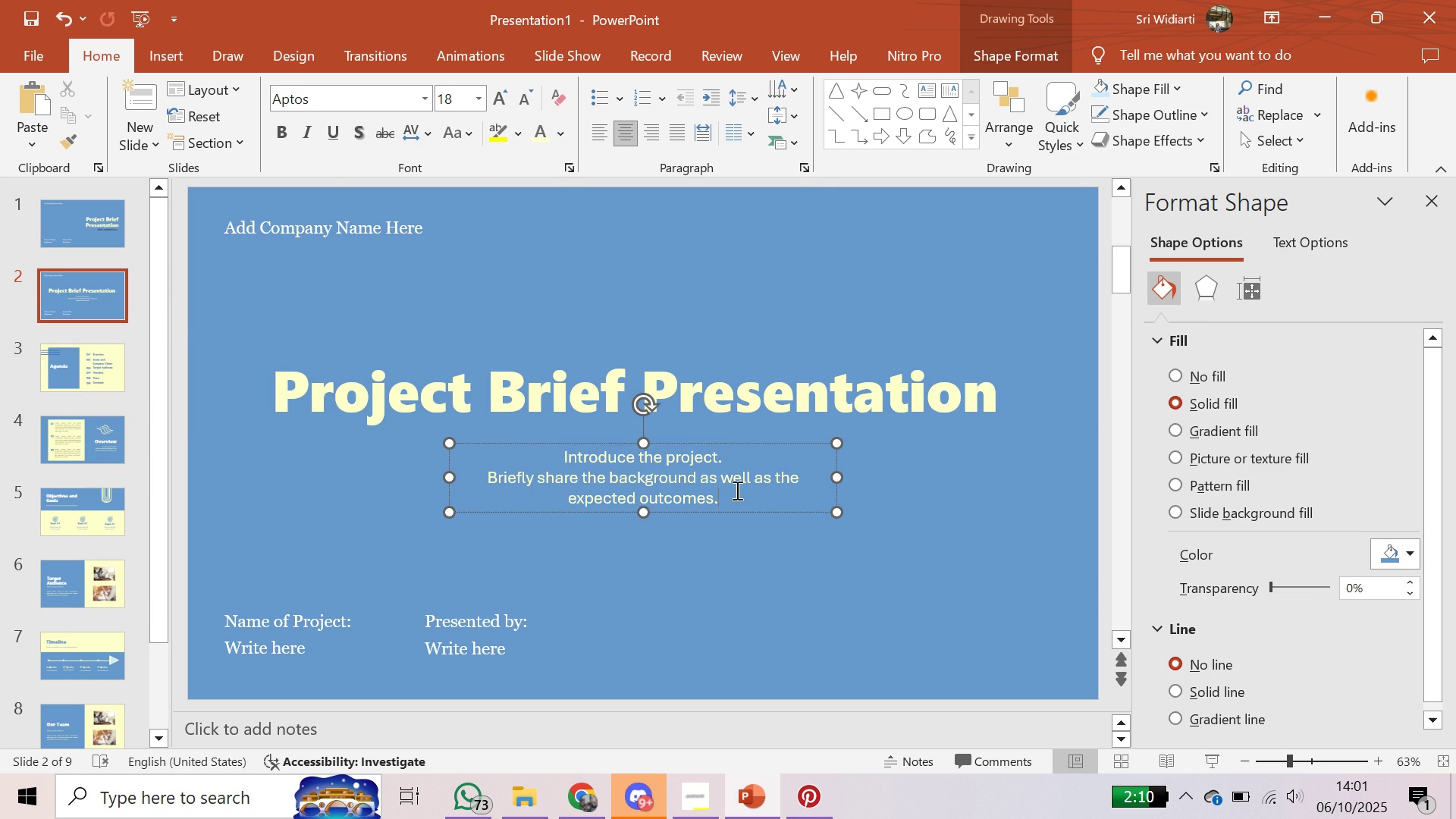 
key(Control+ControlLeft)
 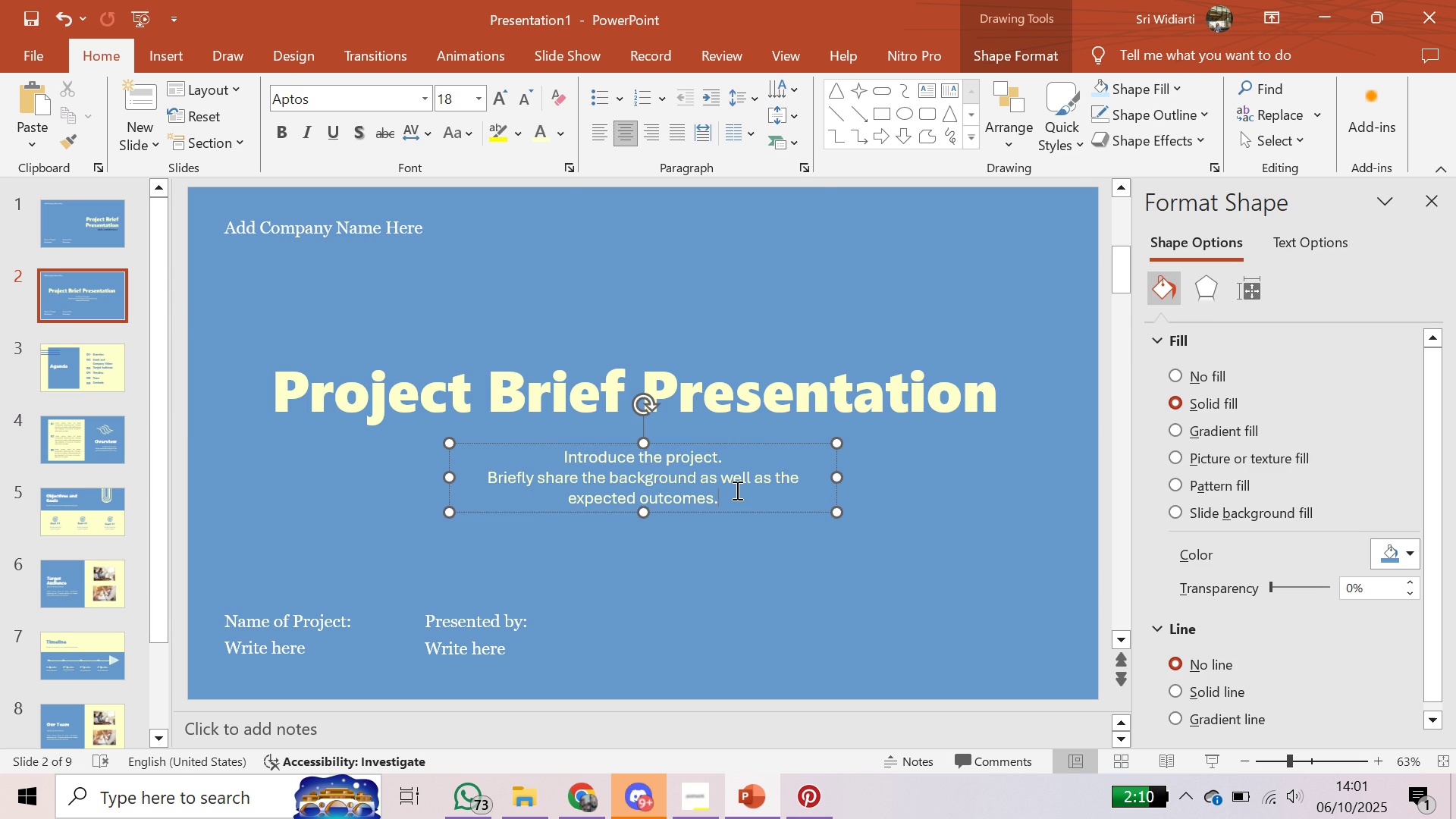 
key(Control+A)
 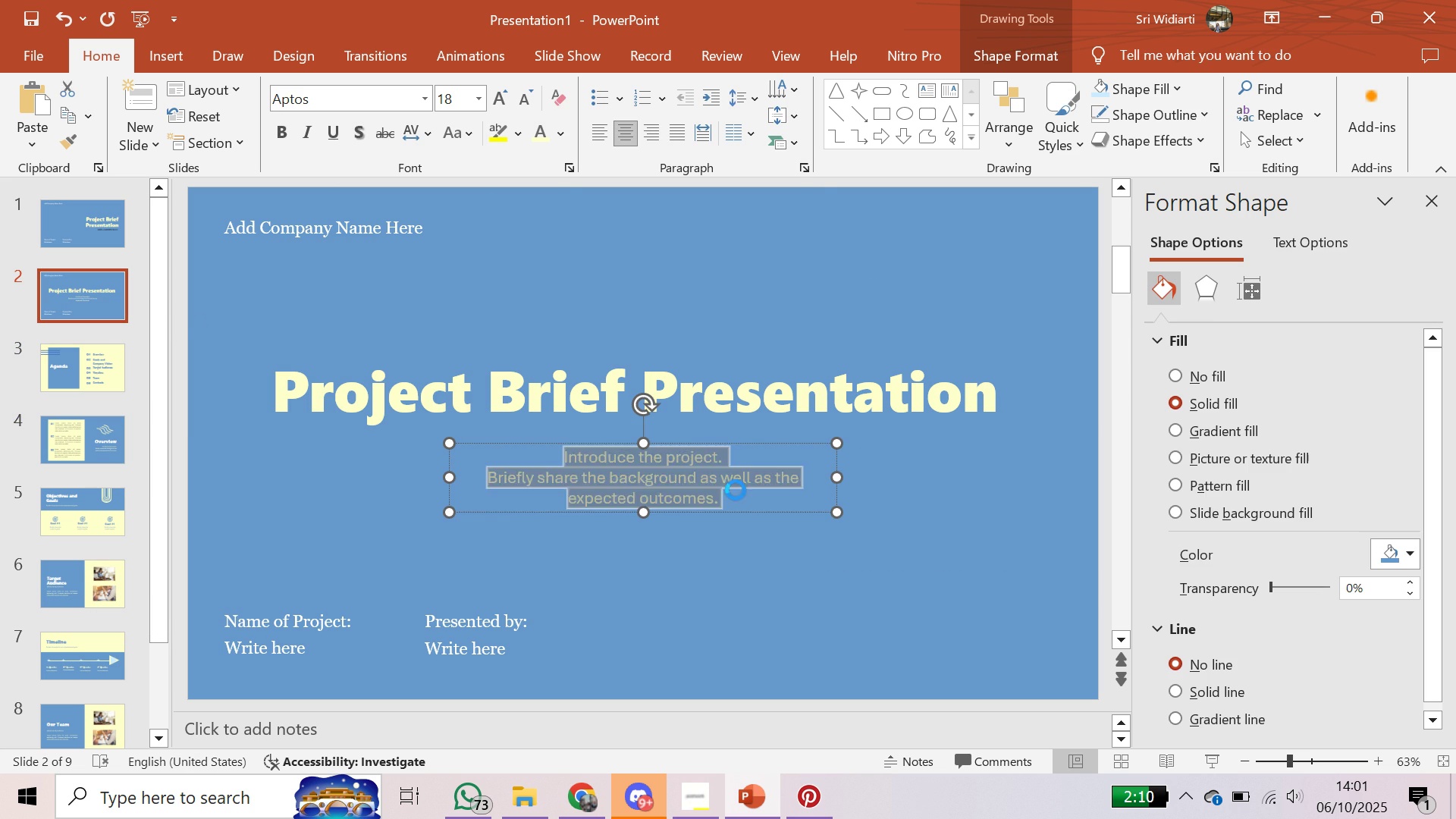 
key(Control+ControlLeft)
 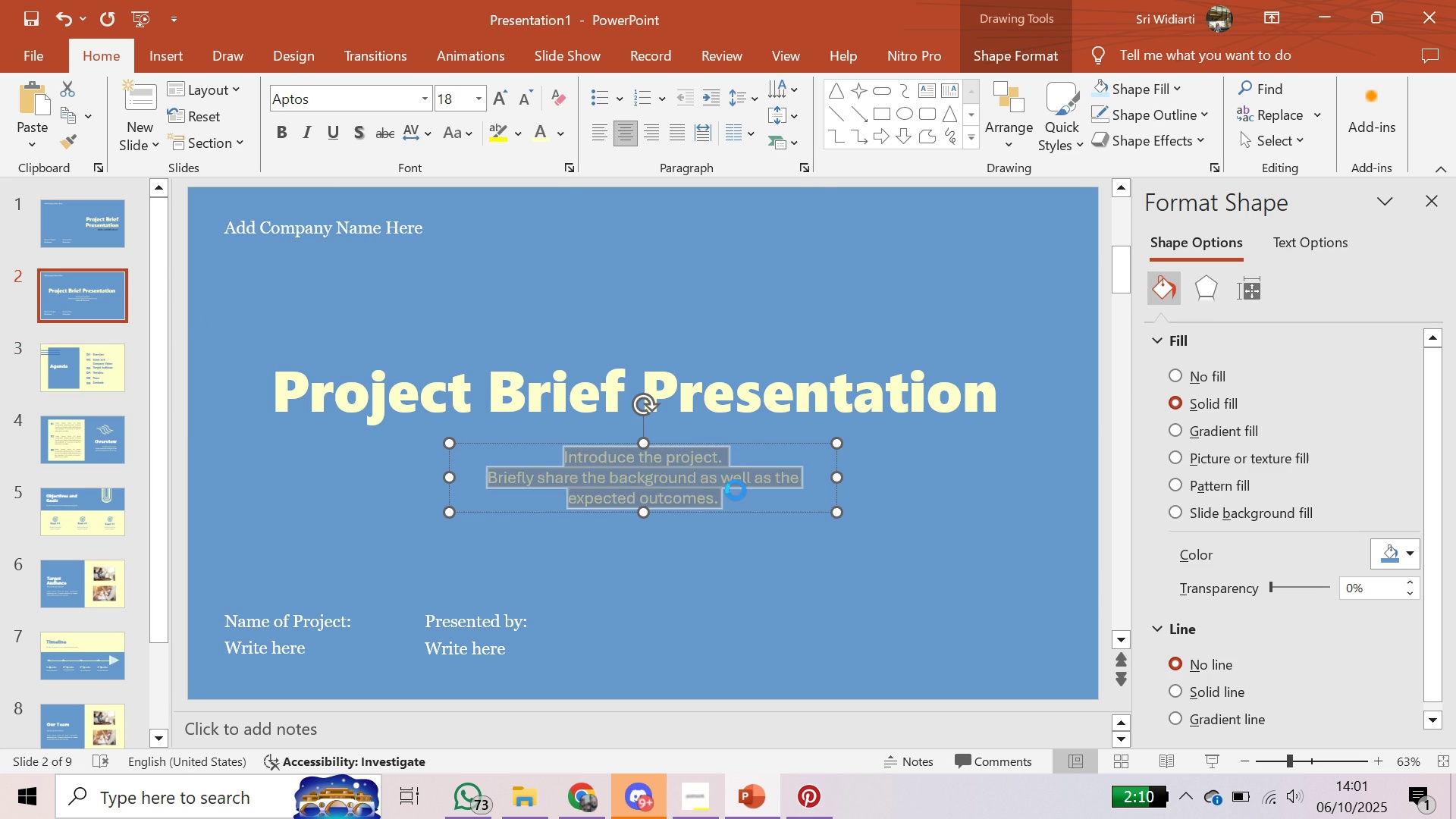 
key(Control+V)
 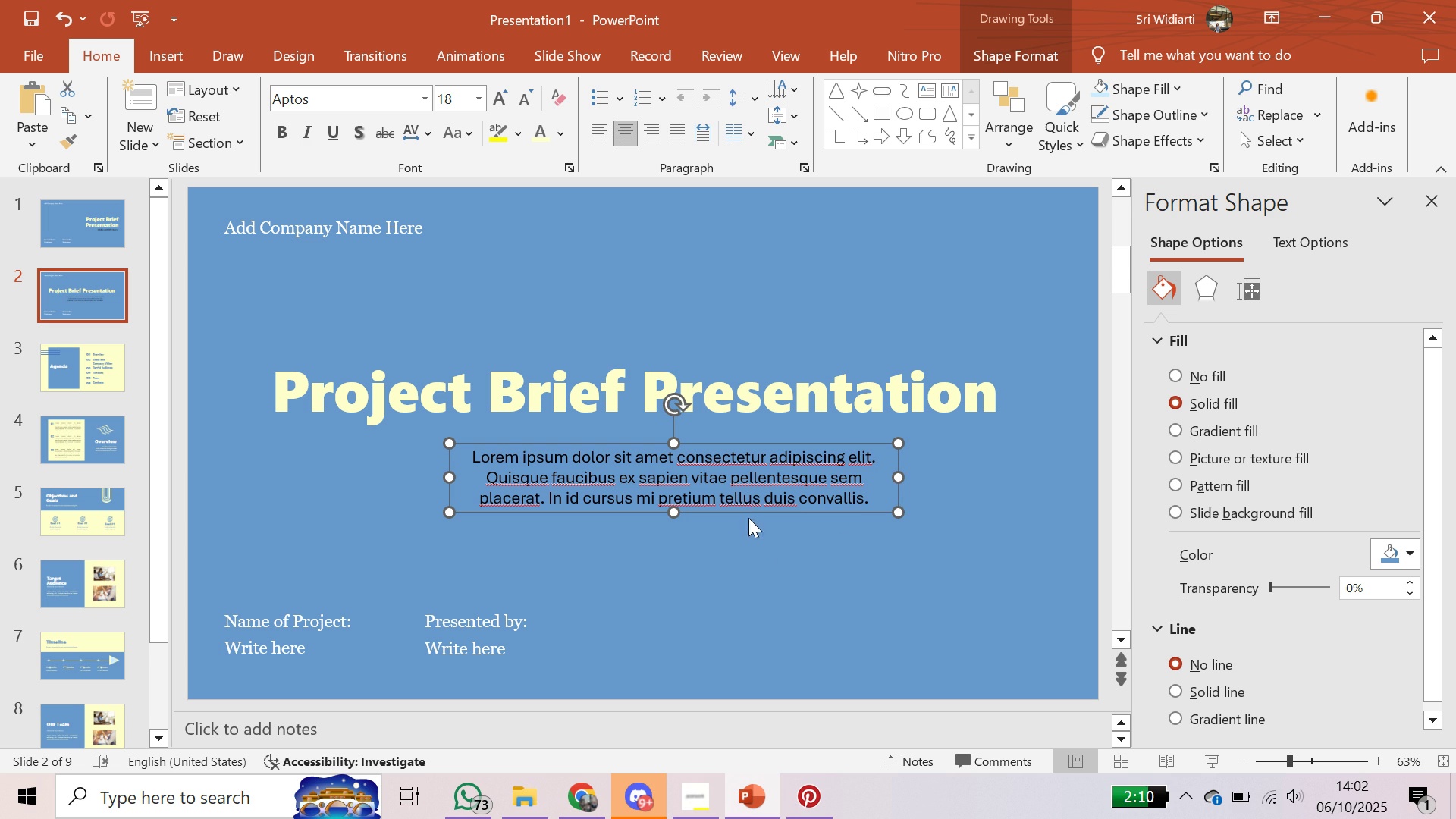 
wait(7.93)
 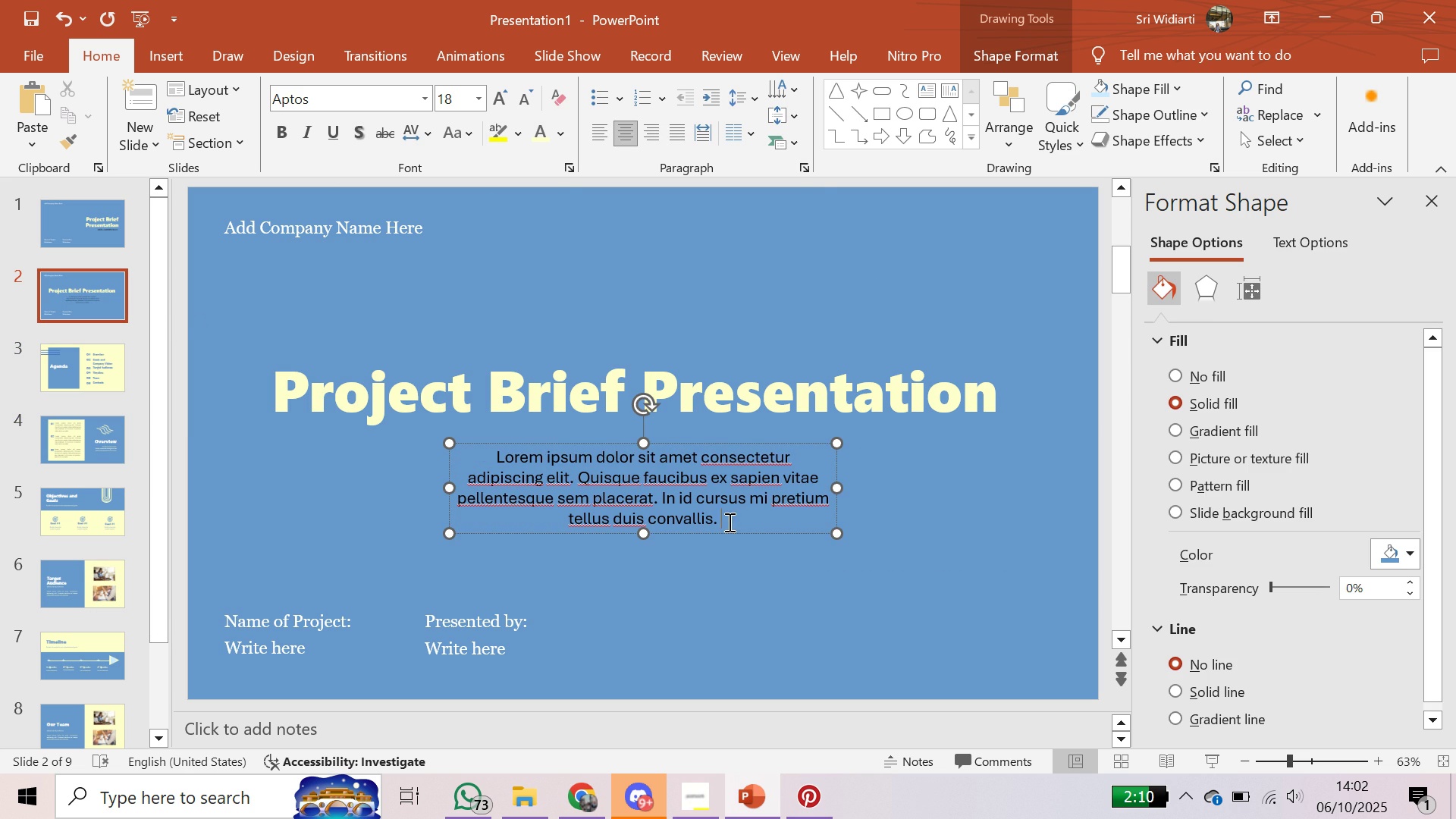 
left_click([738, 545])
 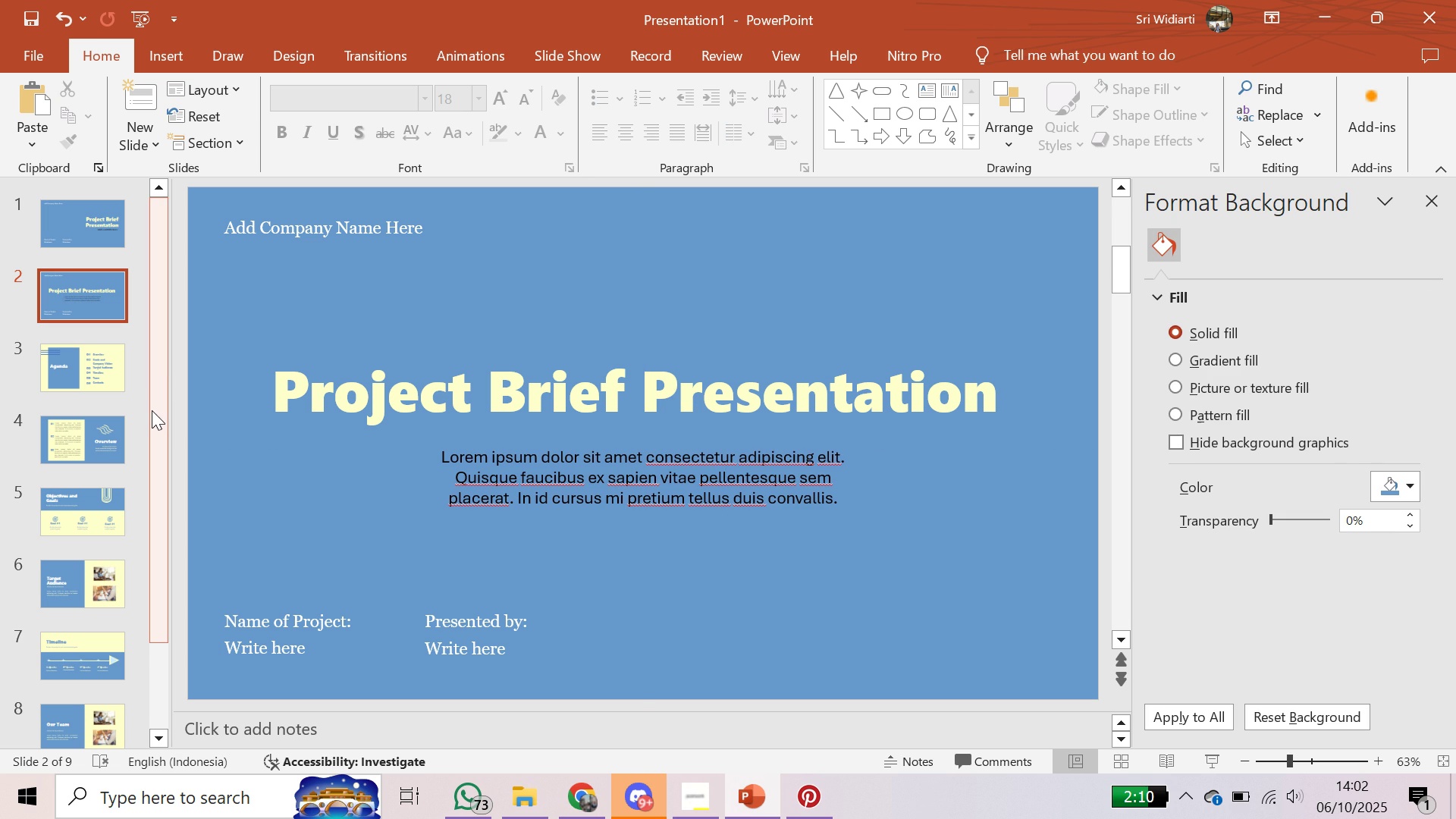 
scroll: coordinate [105, 556], scroll_direction: down, amount: 4.0
 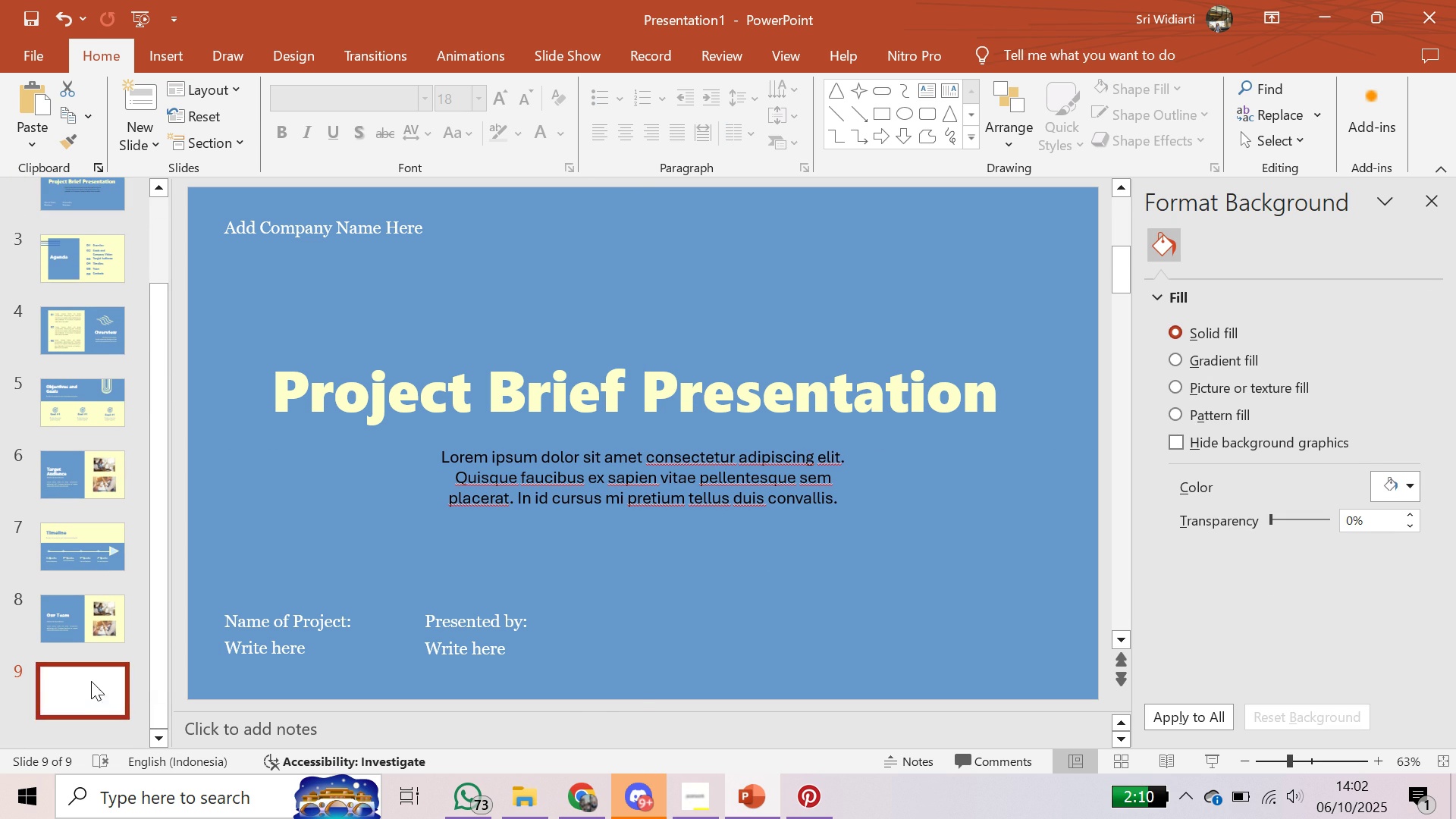 
left_click([104, 607])
 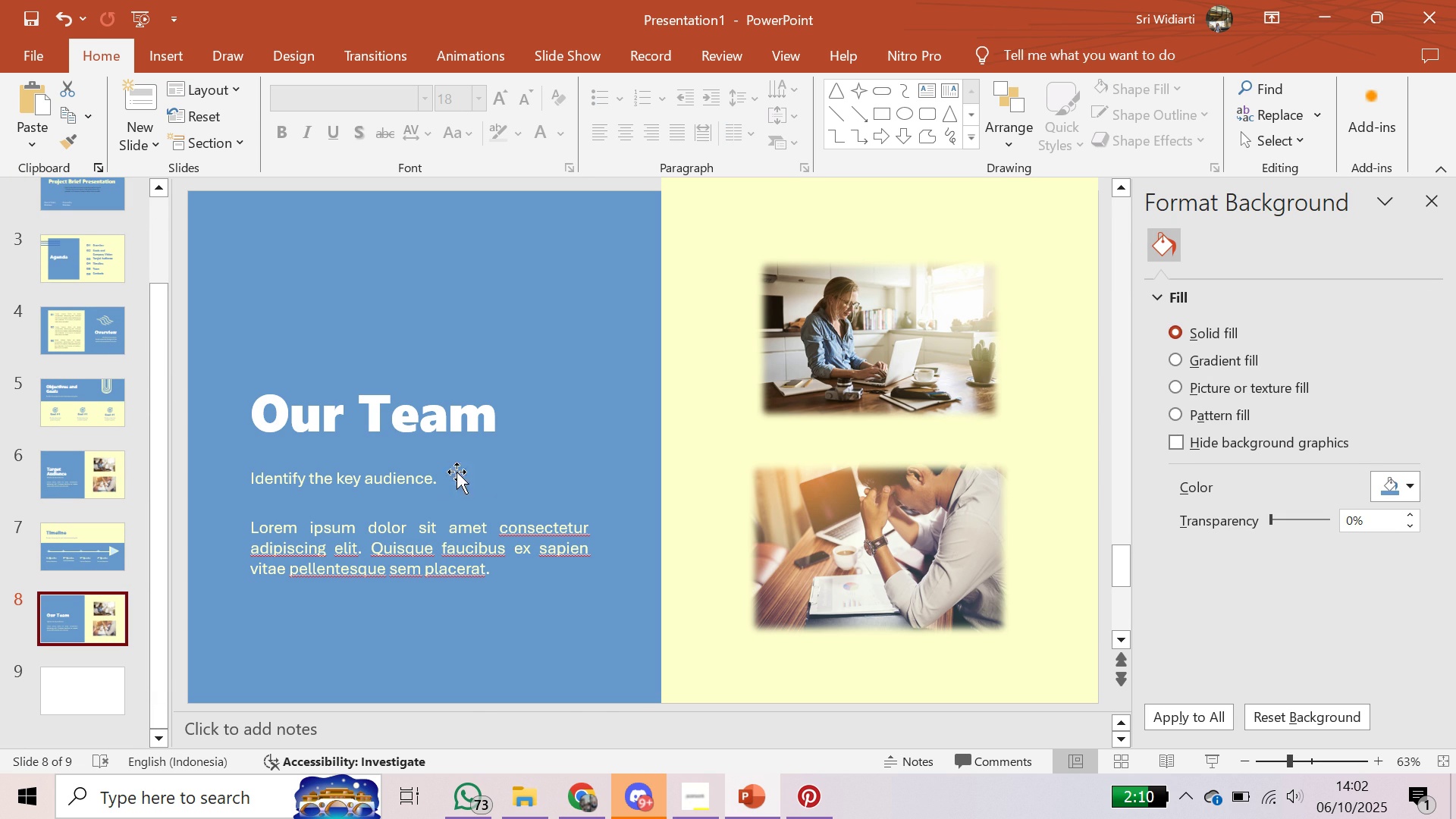 
left_click([426, 482])
 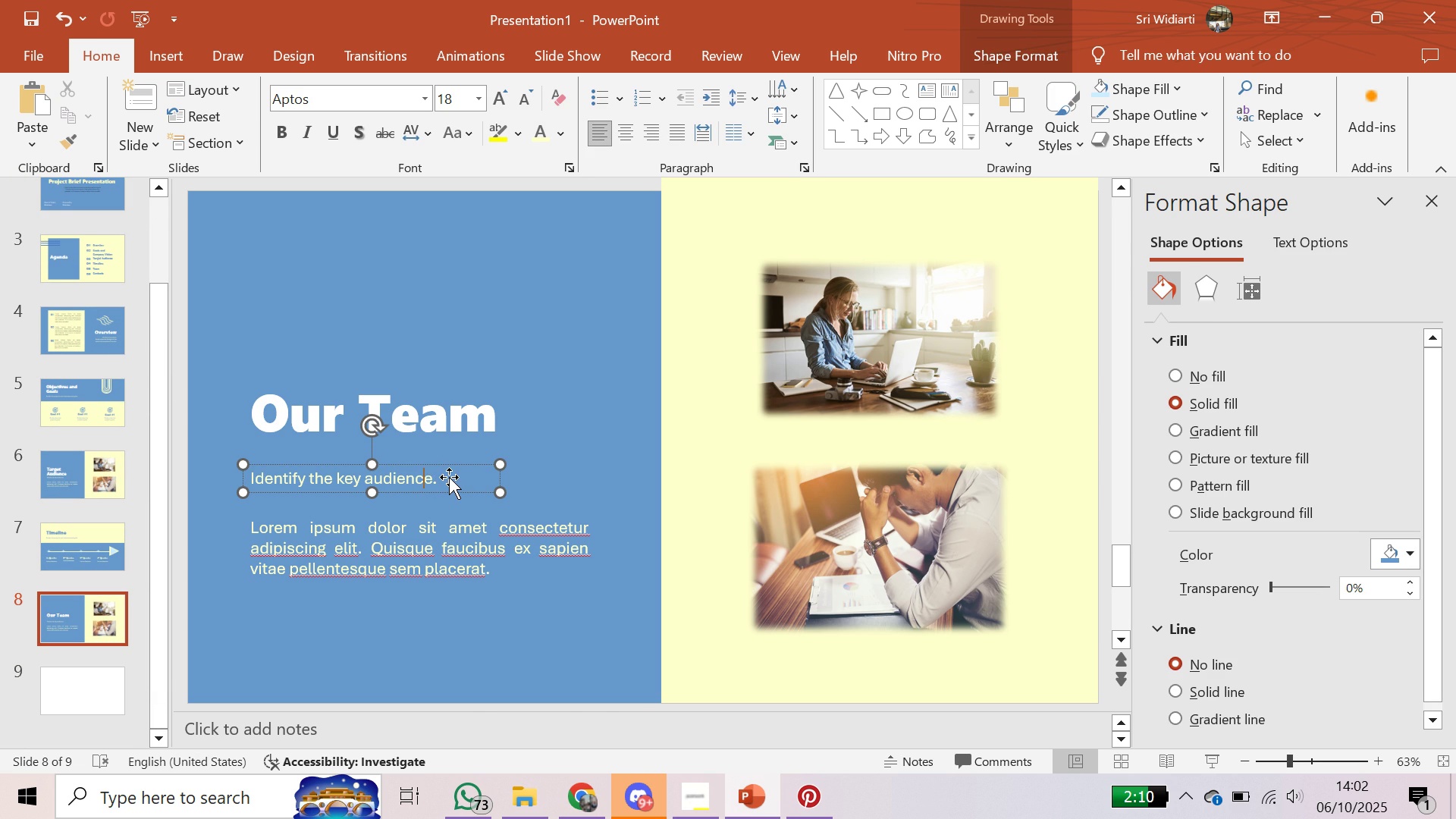 
key(Control+ControlLeft)
 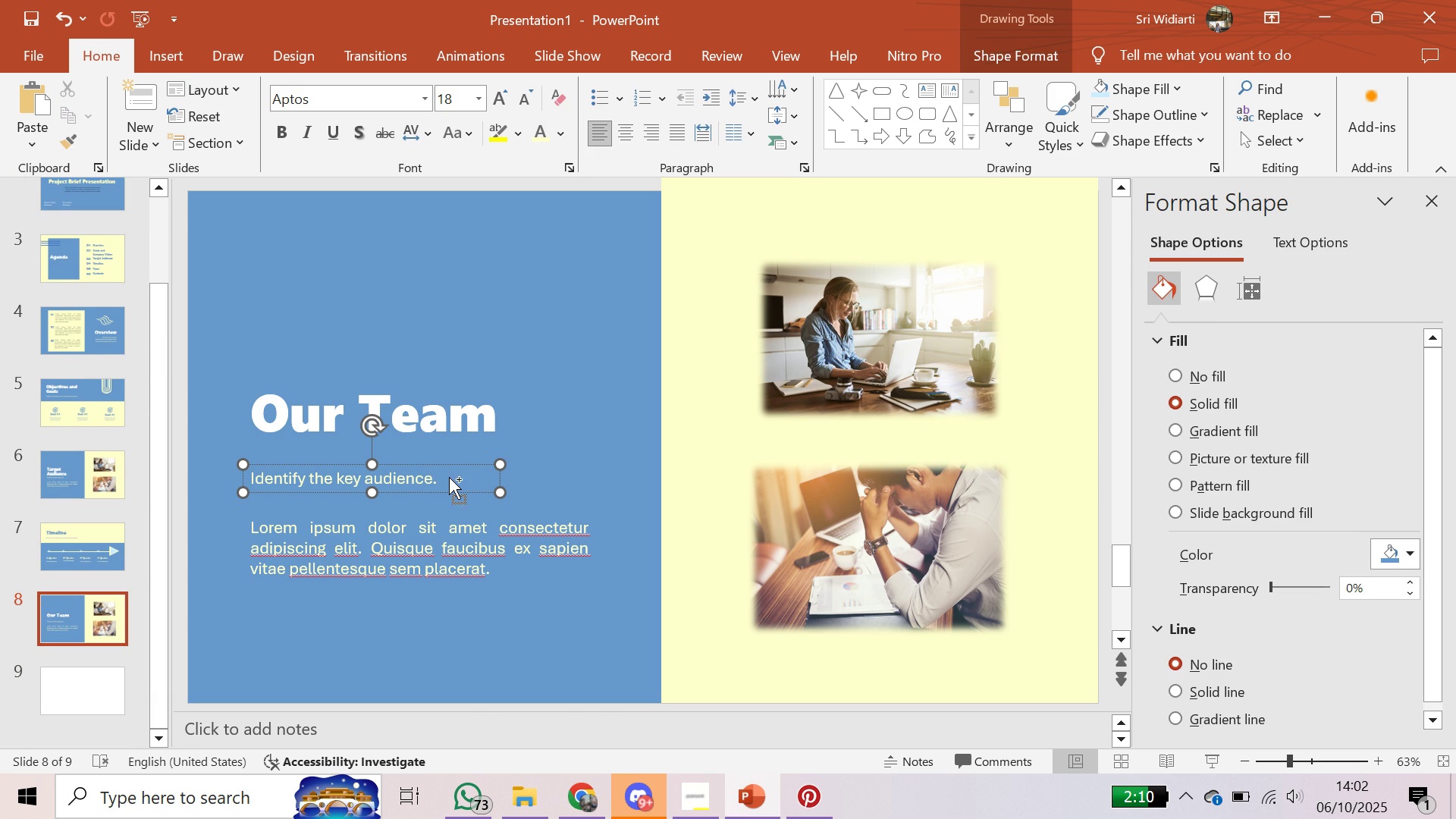 
key(Control+A)
 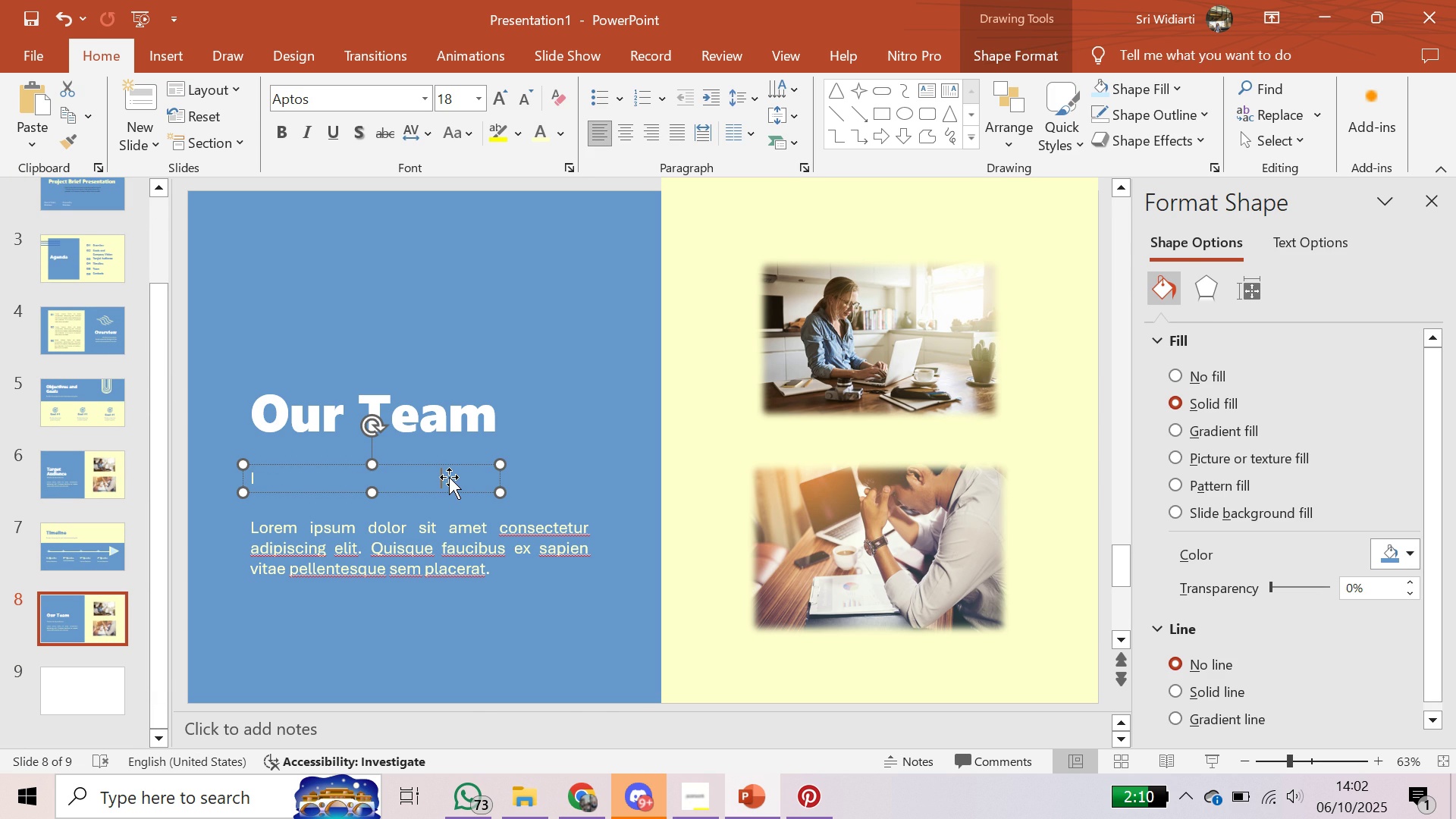 
type(Introduce y)
key(Backspace)
type(your team)
 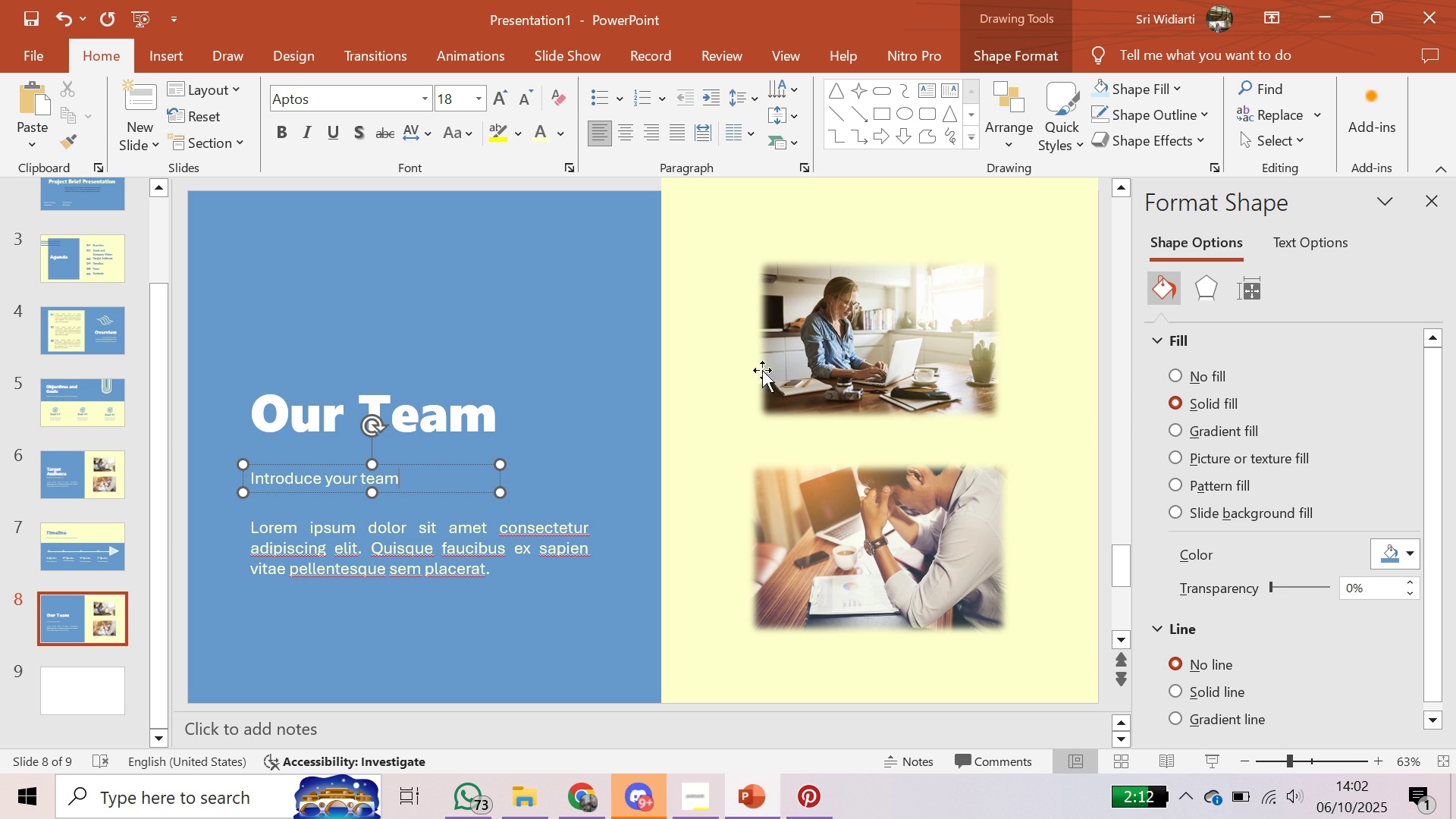 
left_click([797, 360])
 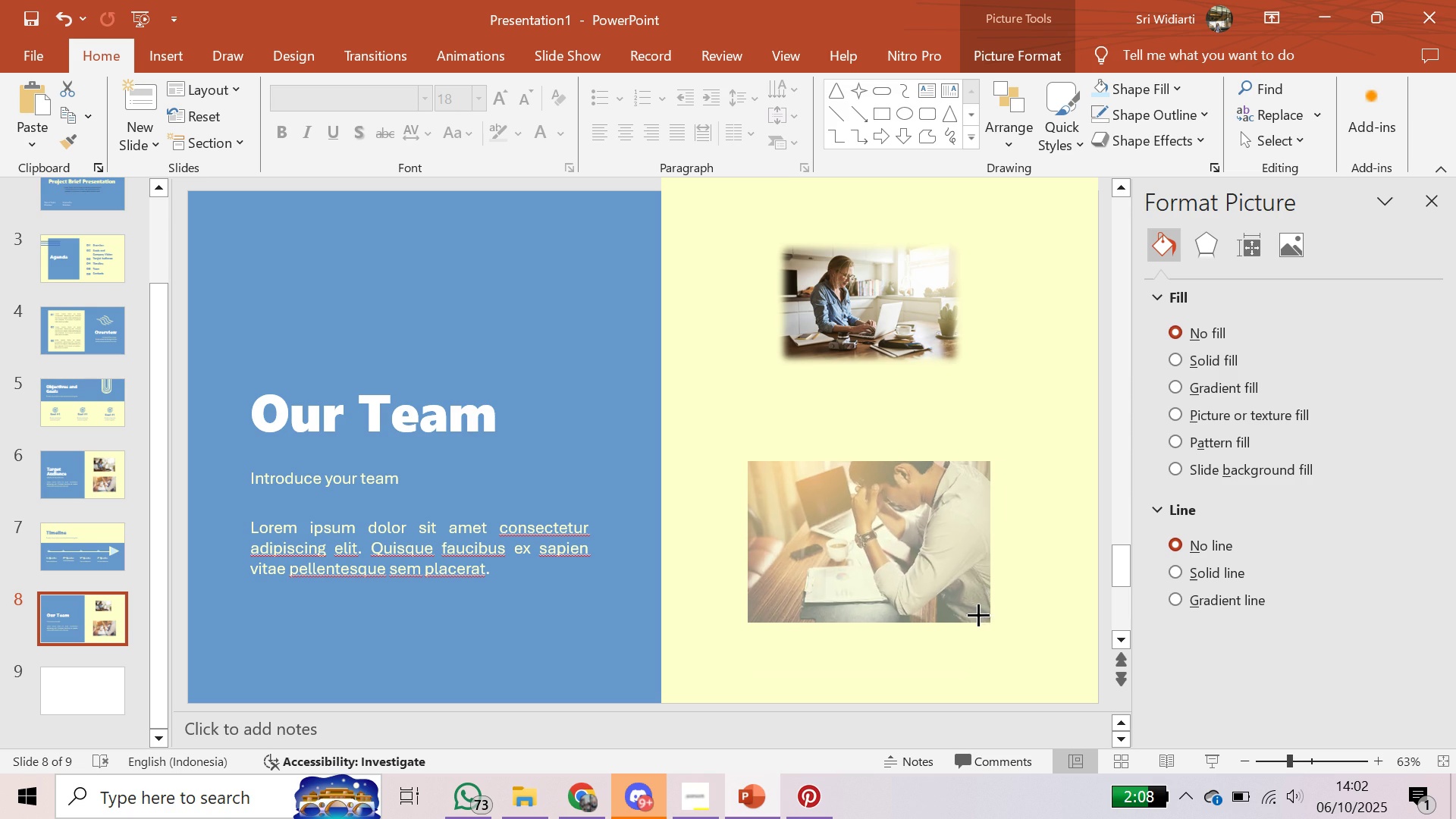 
wait(11.6)
 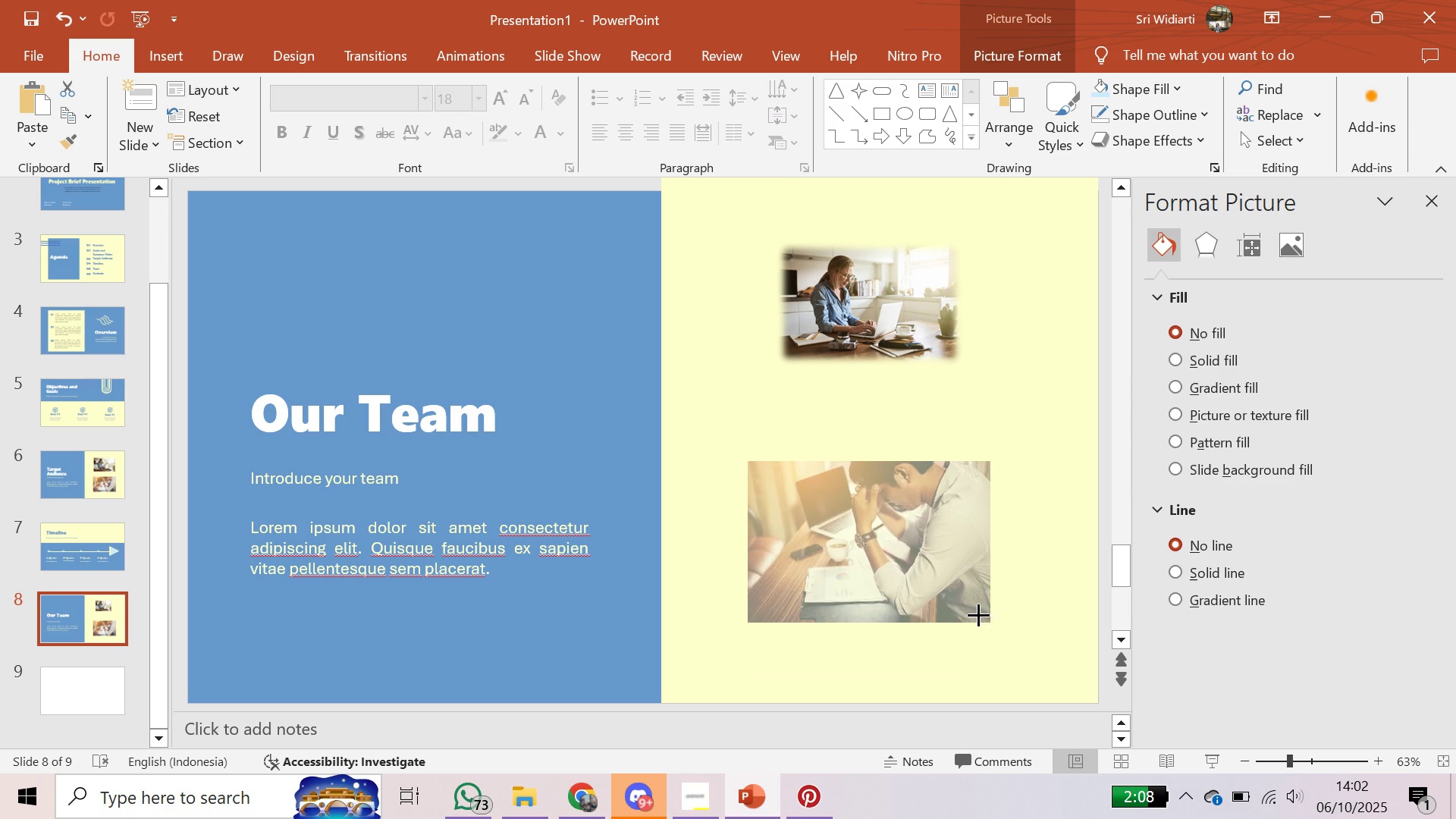 
key(Backspace)
 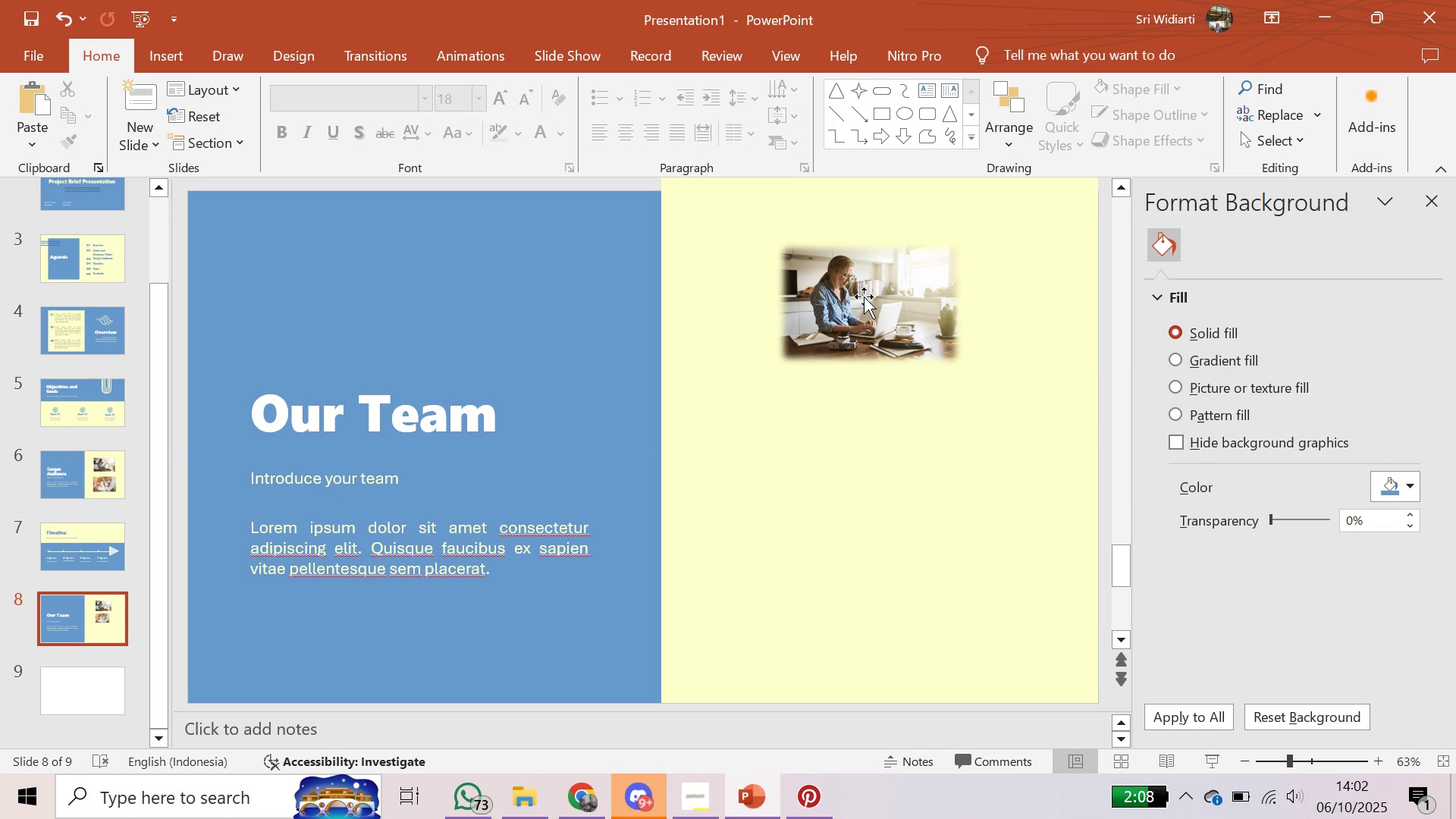 
left_click([864, 297])
 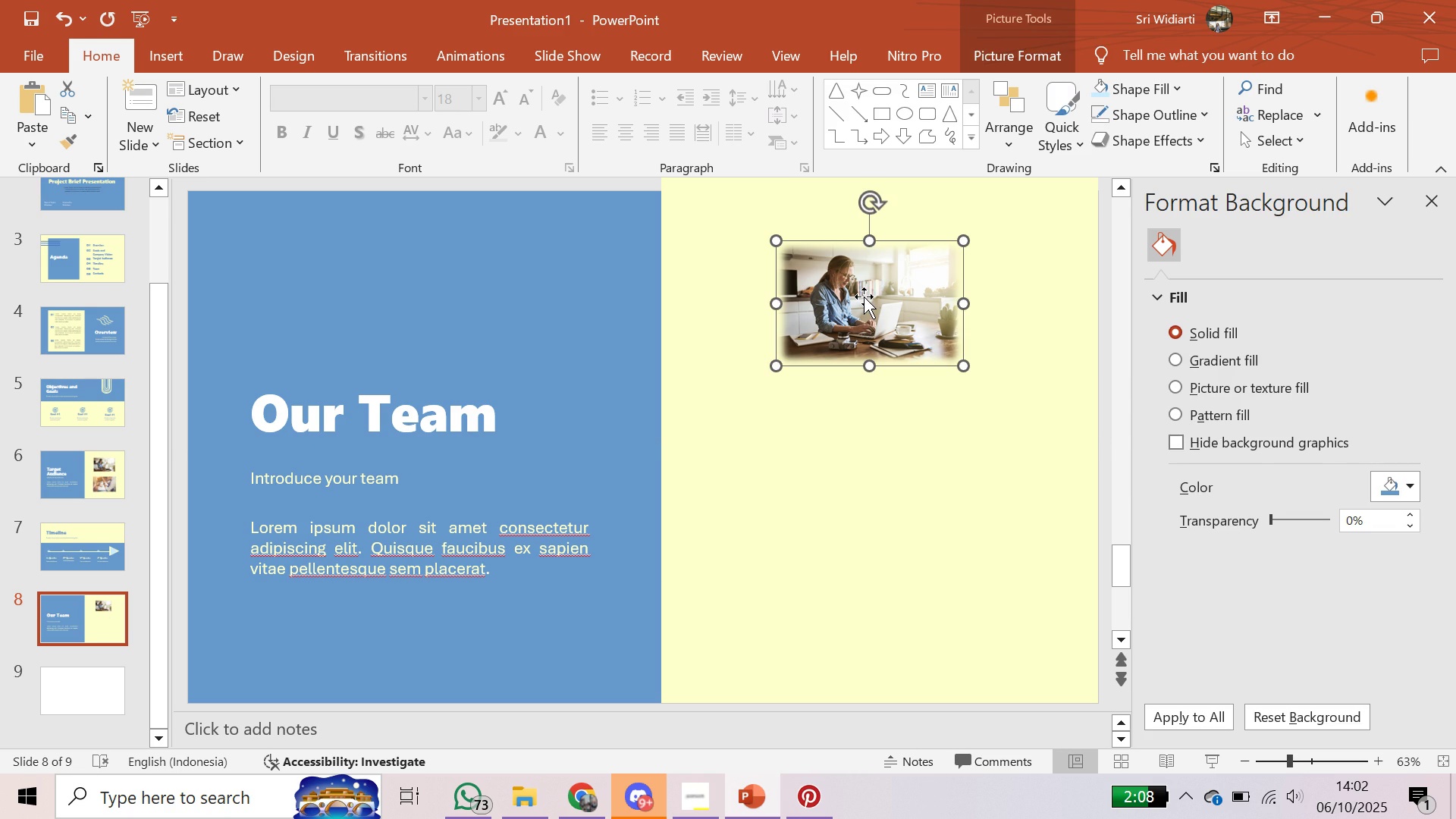 
key(Backspace)
 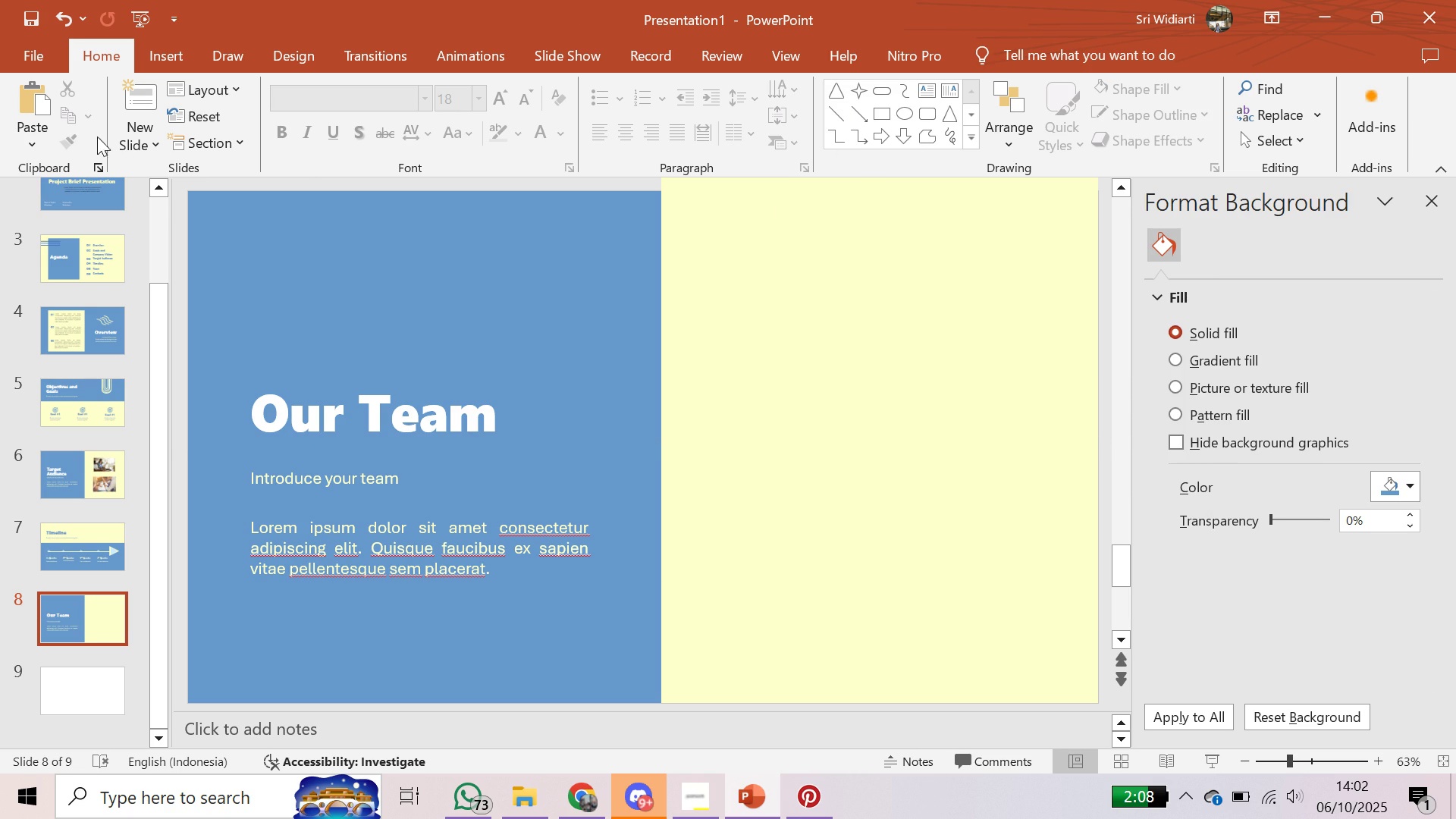 
left_click([192, 64])
 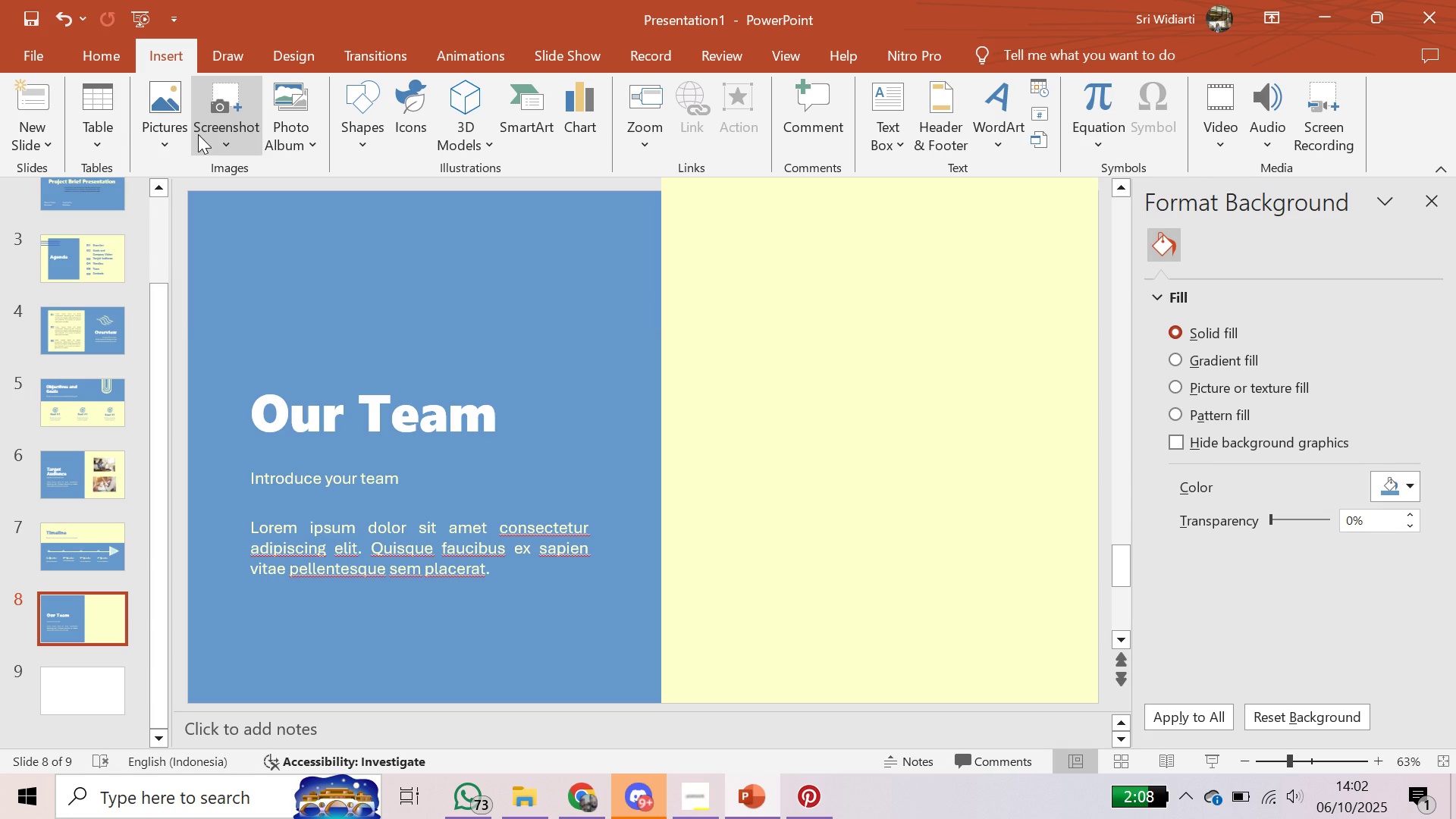 
left_click([192, 136])
 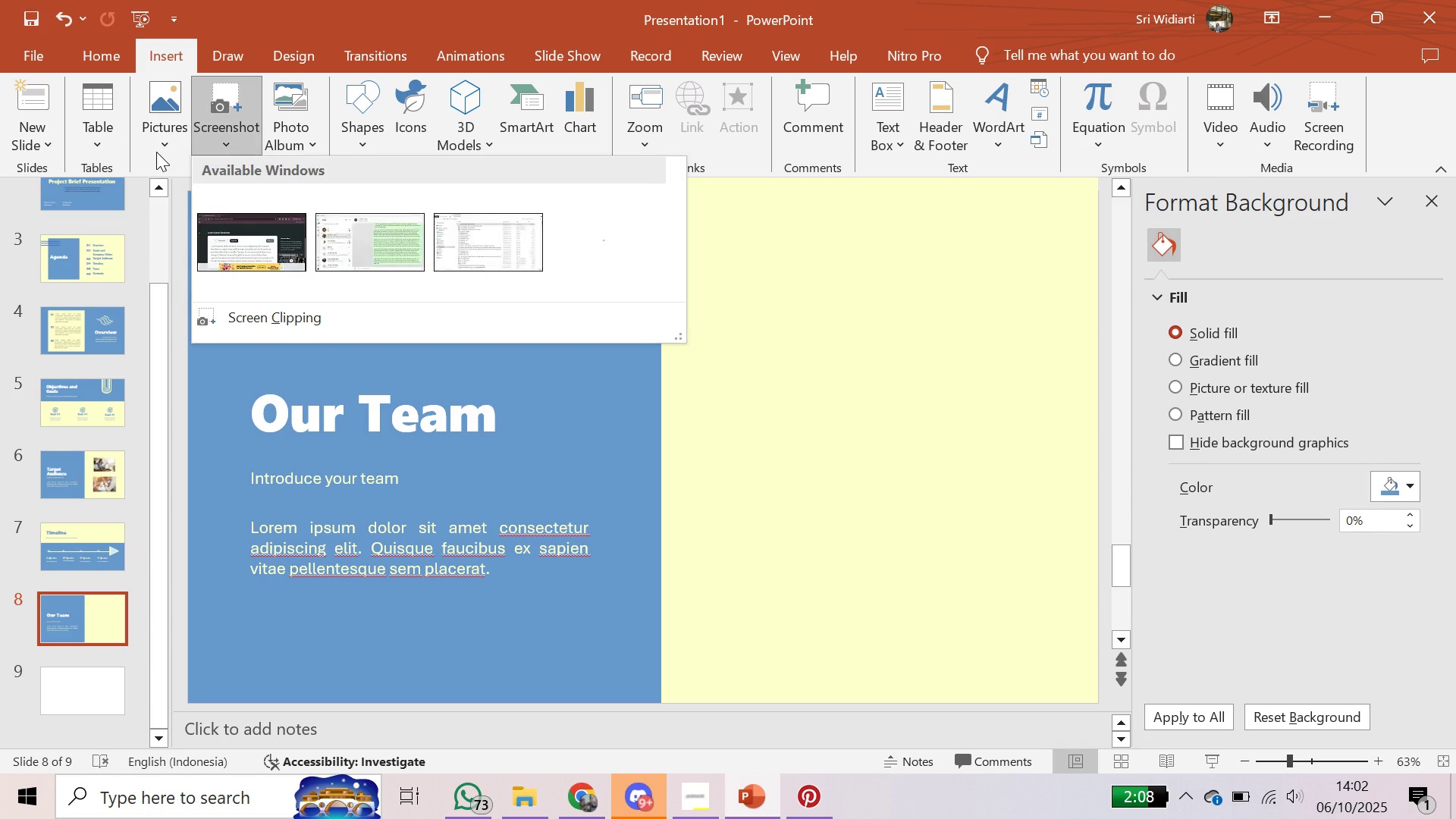 
left_click([157, 151])
 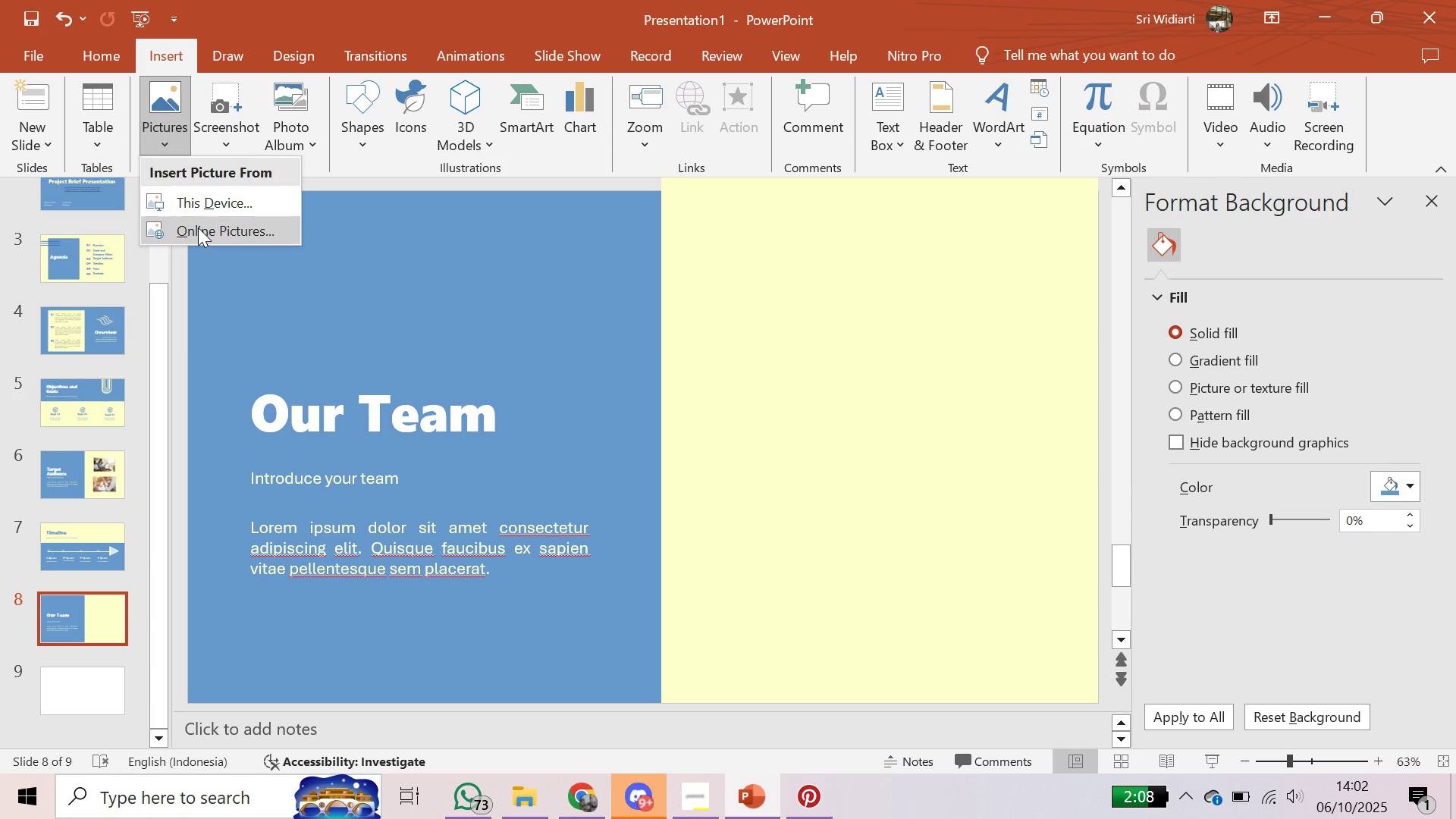 
left_click([198, 228])
 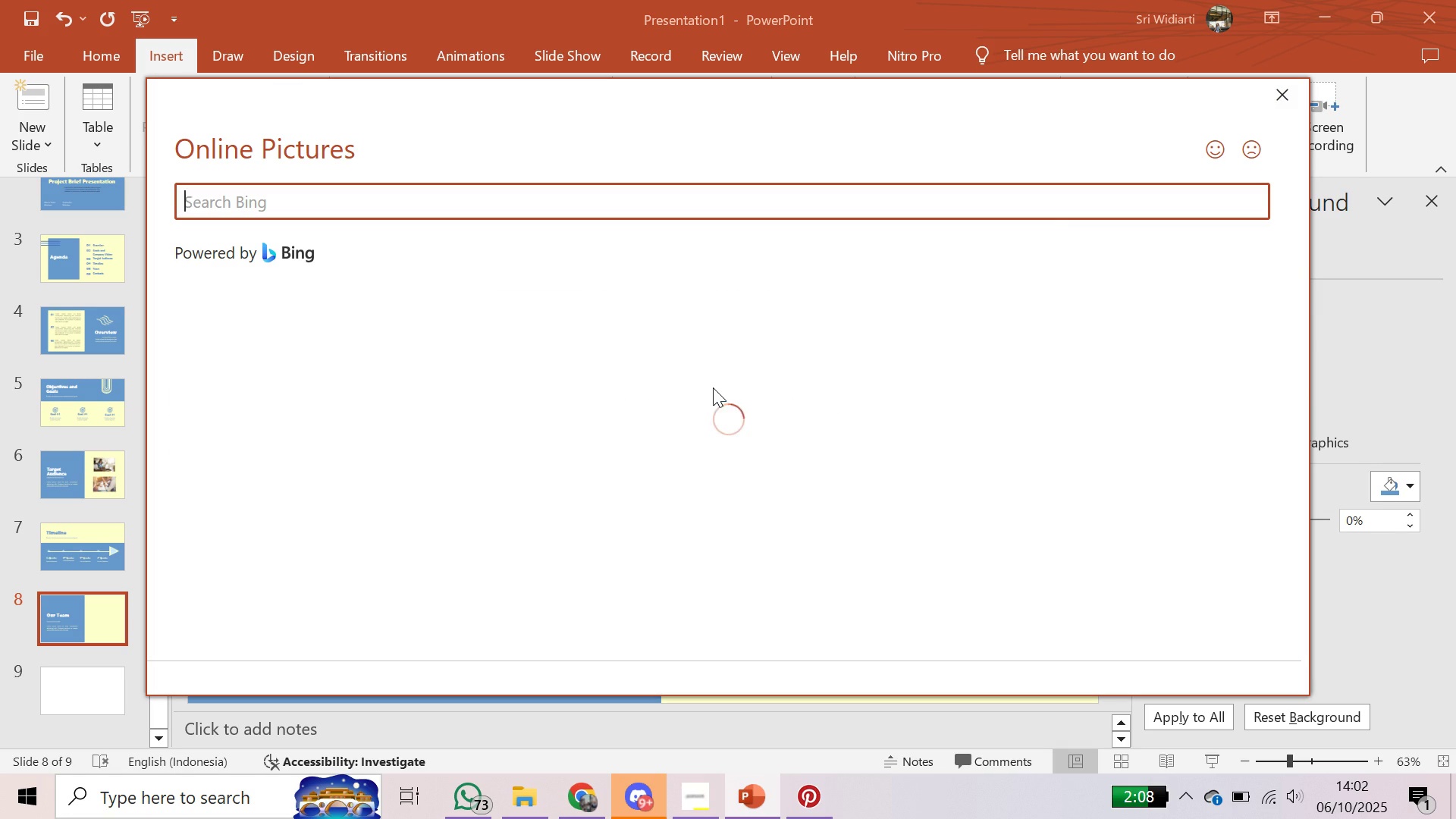 
scroll: coordinate [841, 432], scroll_direction: down, amount: 7.0
 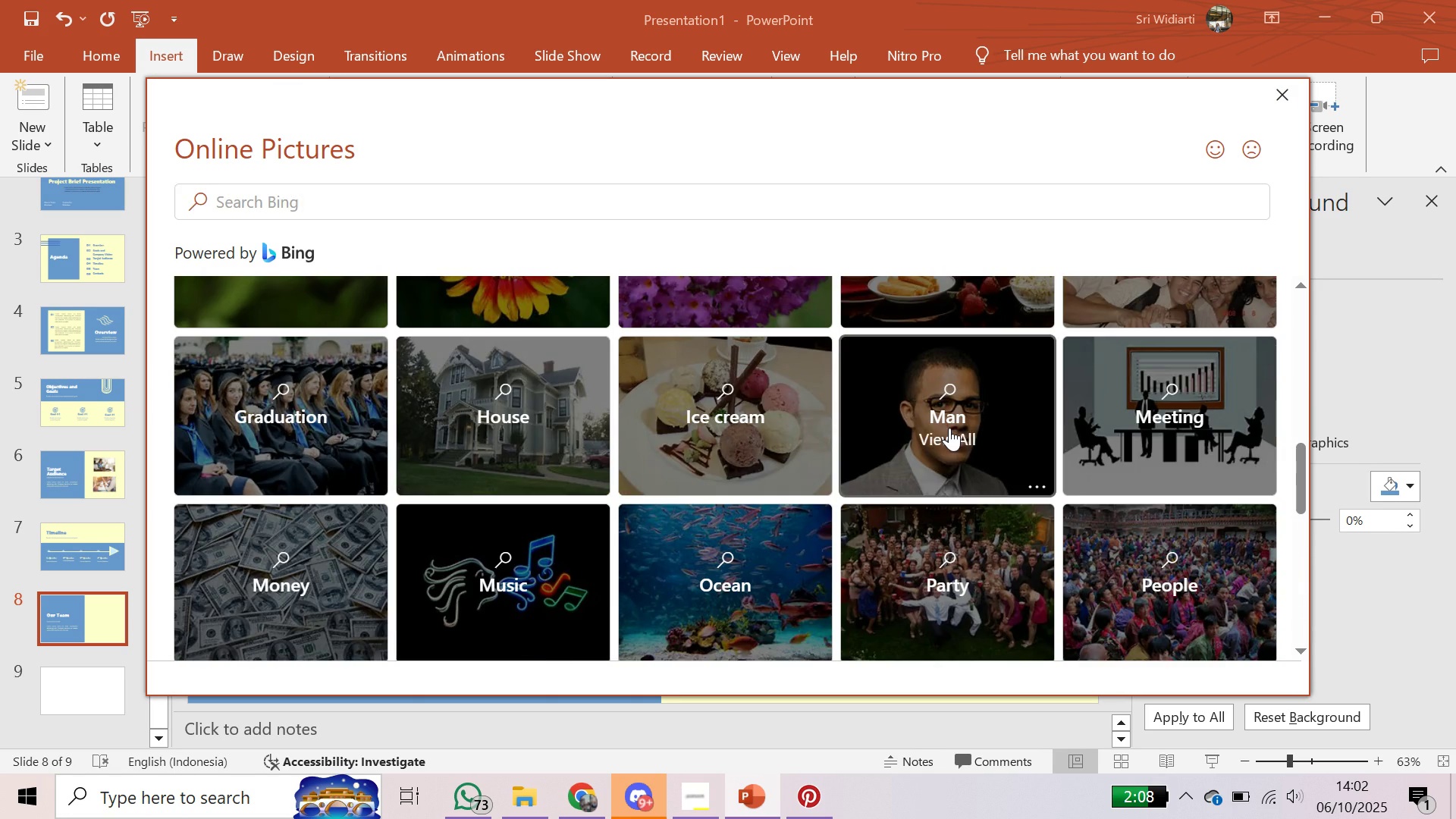 
left_click([949, 428])
 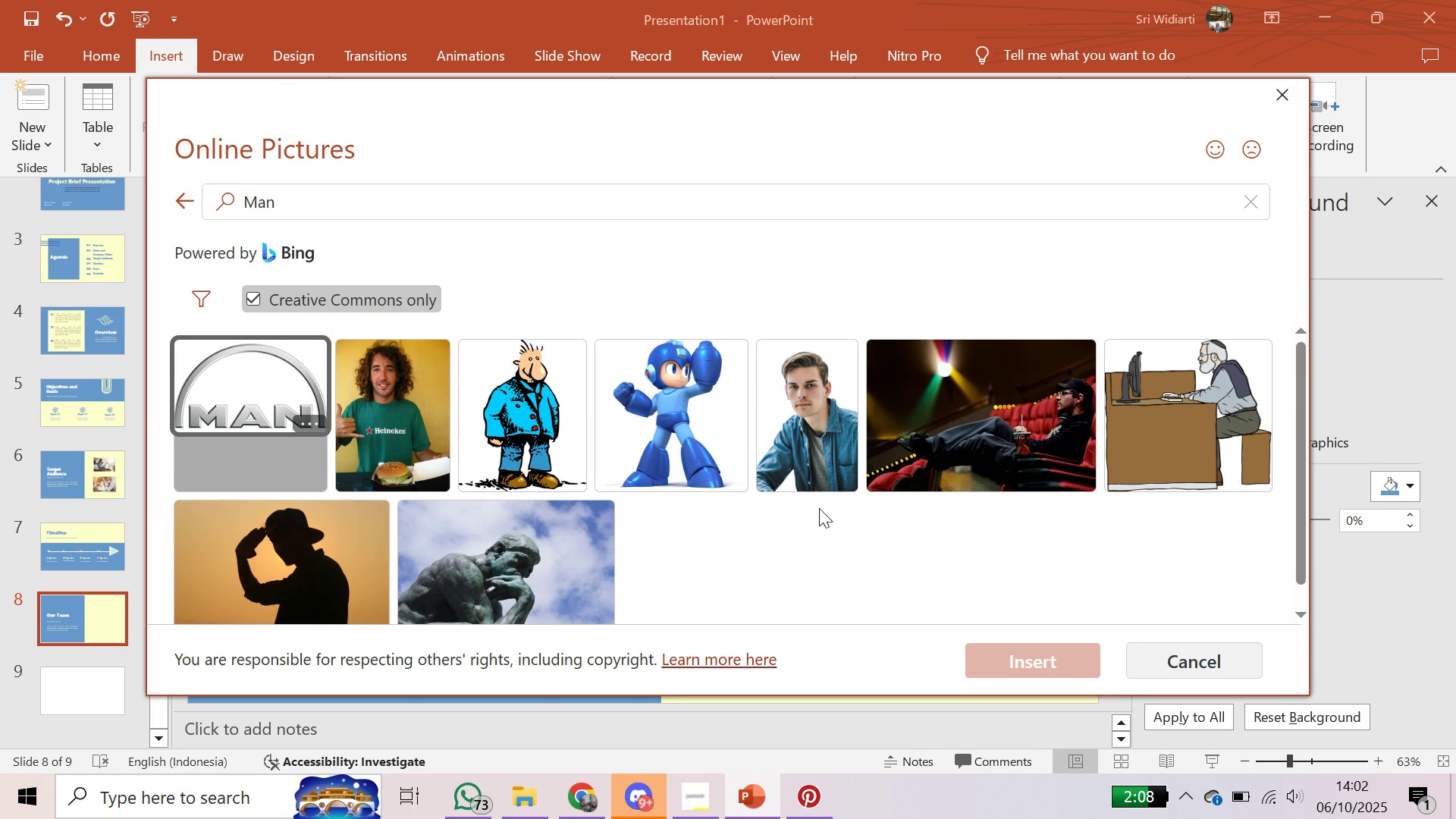 
scroll: coordinate [831, 517], scroll_direction: down, amount: 3.0
 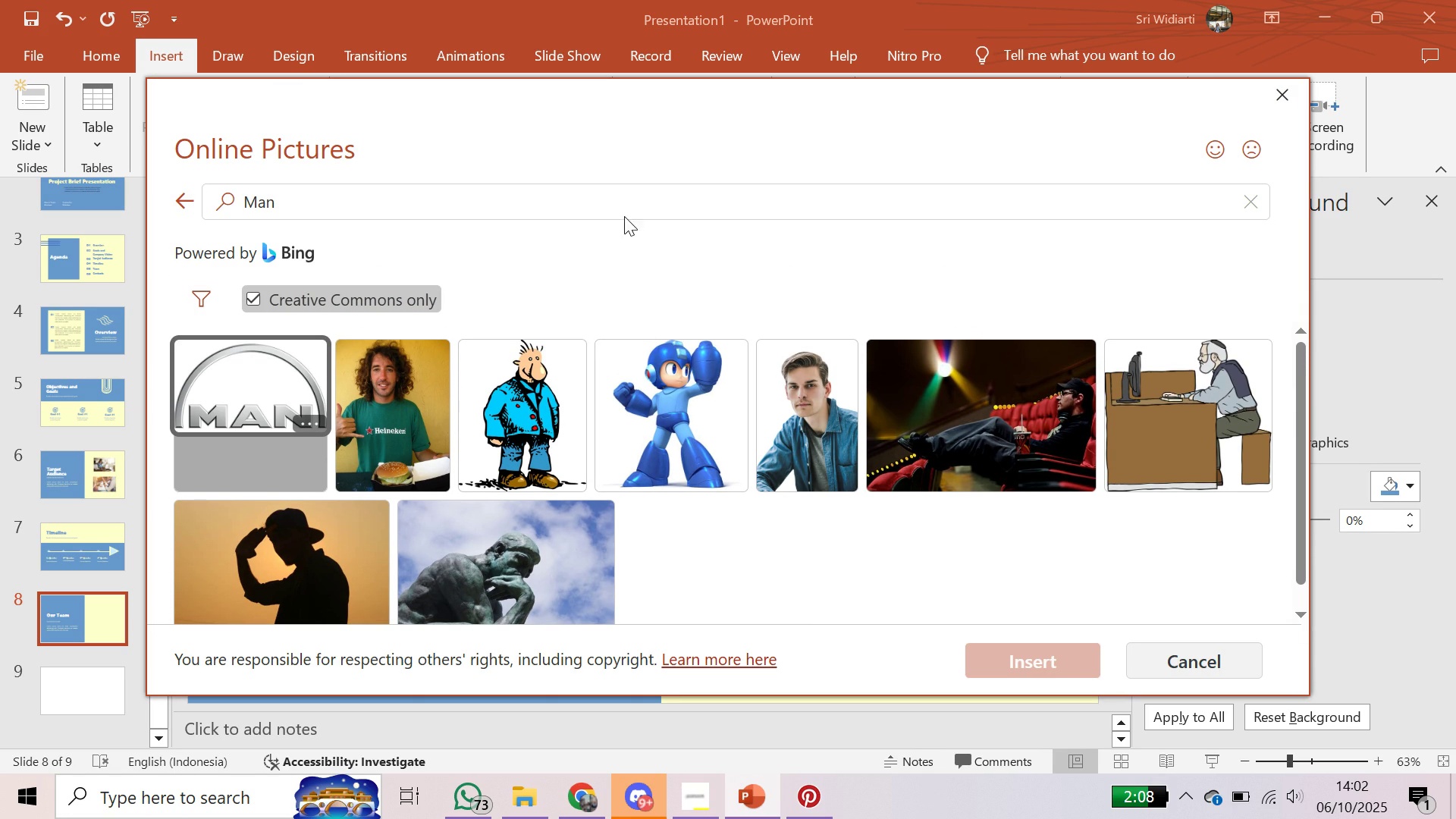 
left_click([627, 209])
 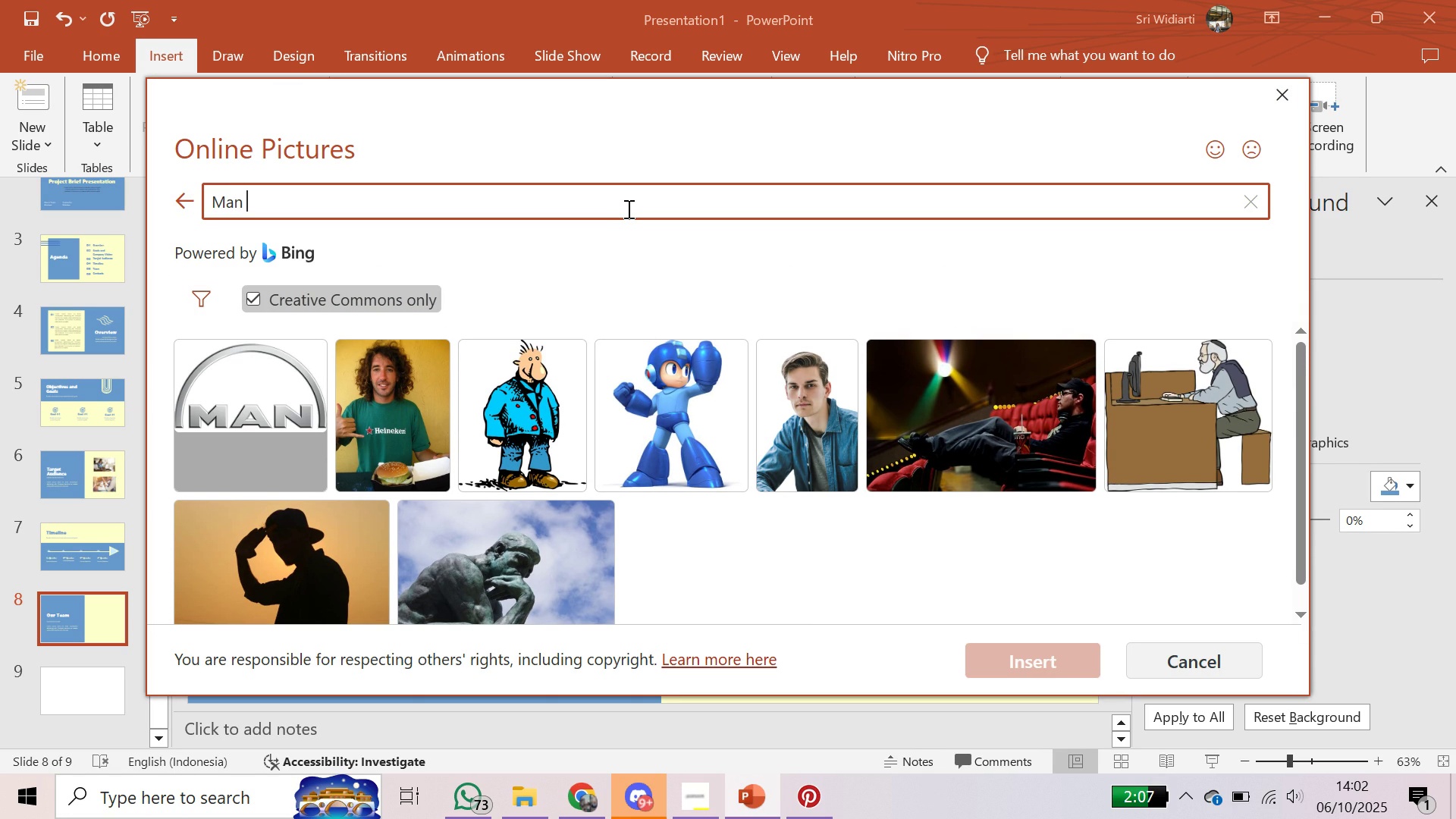 
type( corporate)
 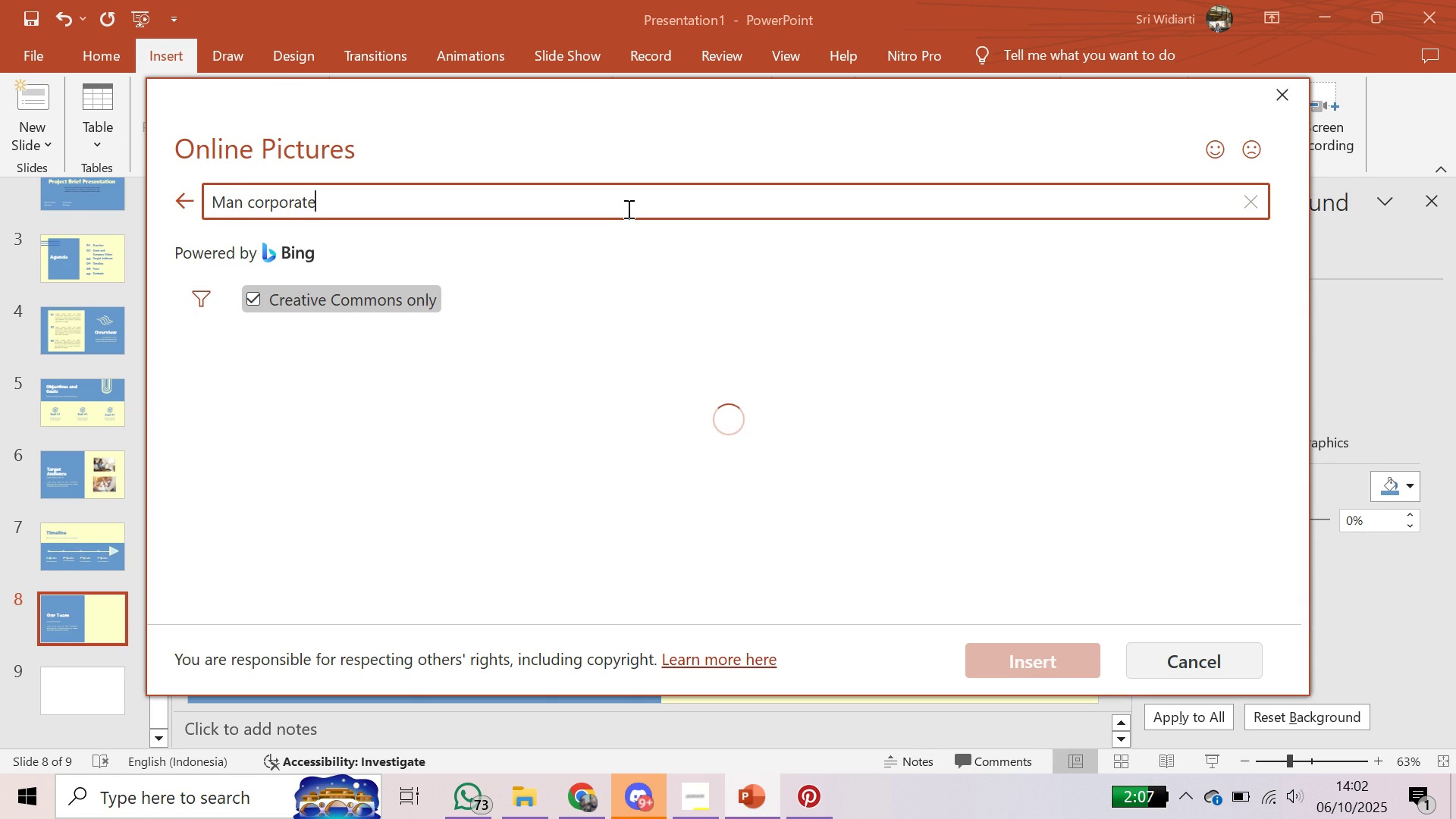 
key(Enter)
 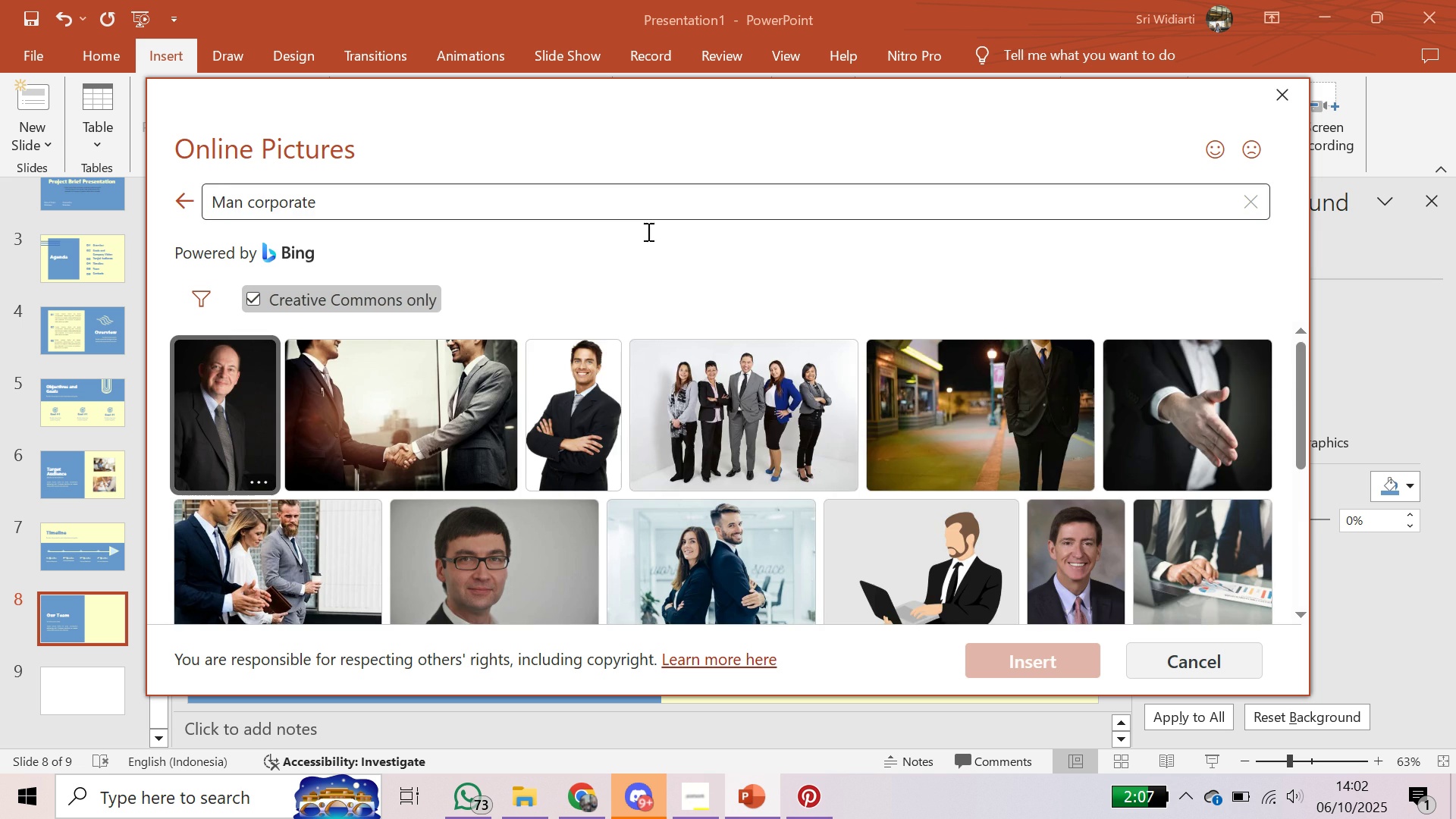 
scroll: coordinate [666, 399], scroll_direction: down, amount: 1.0
 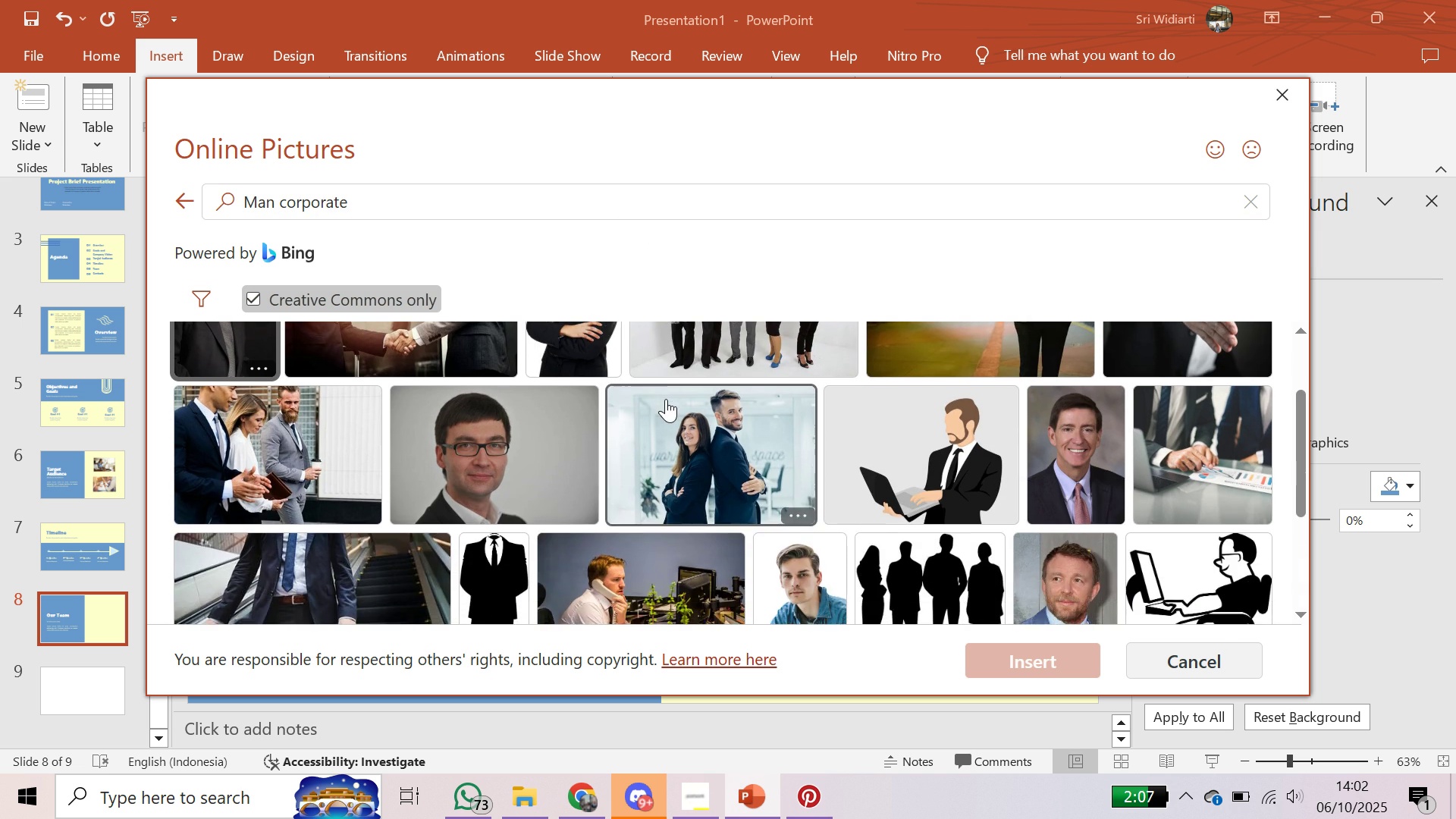 
scroll: coordinate [666, 399], scroll_direction: up, amount: 1.0
 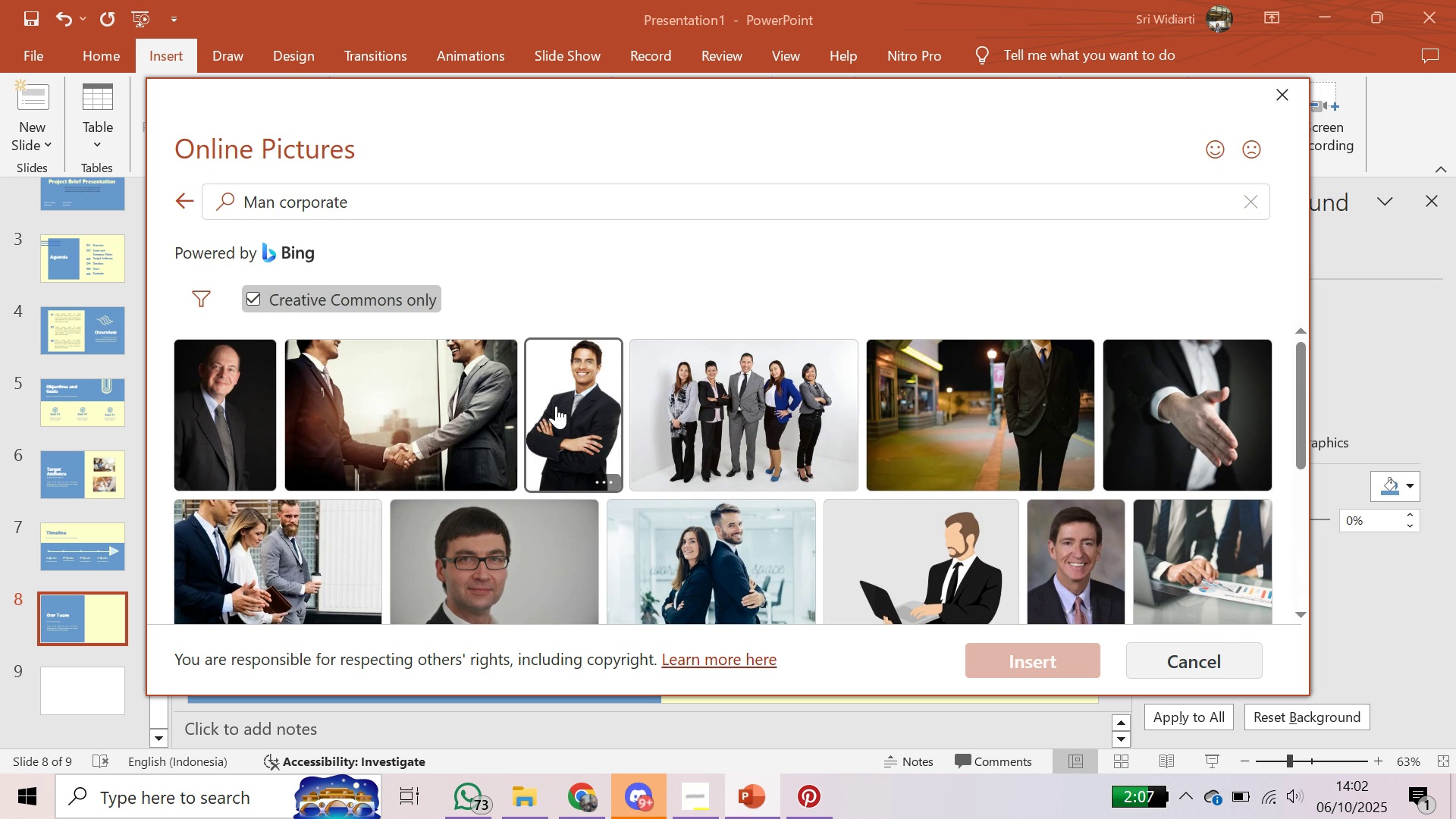 
left_click([556, 406])
 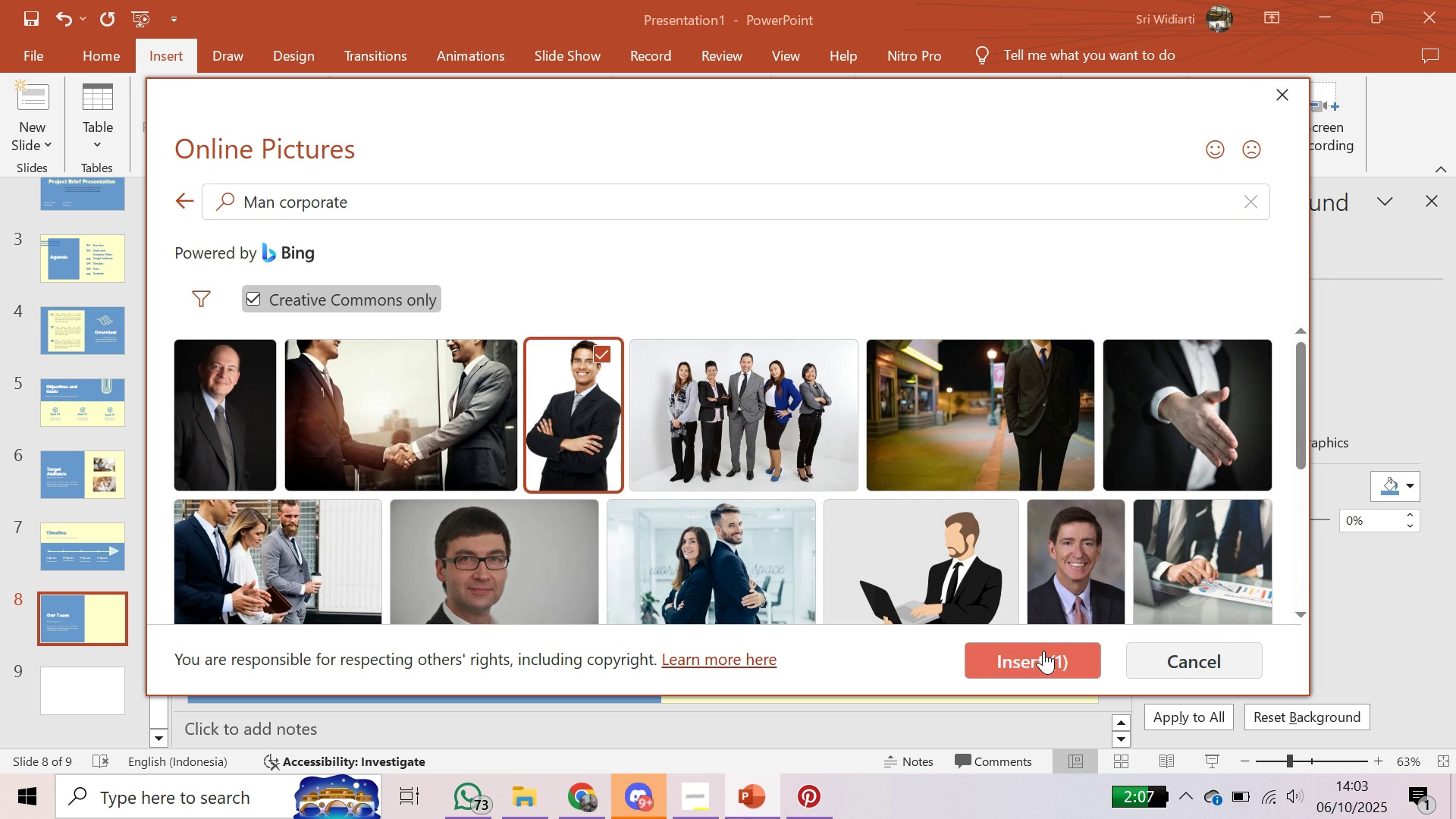 
left_click([1043, 651])
 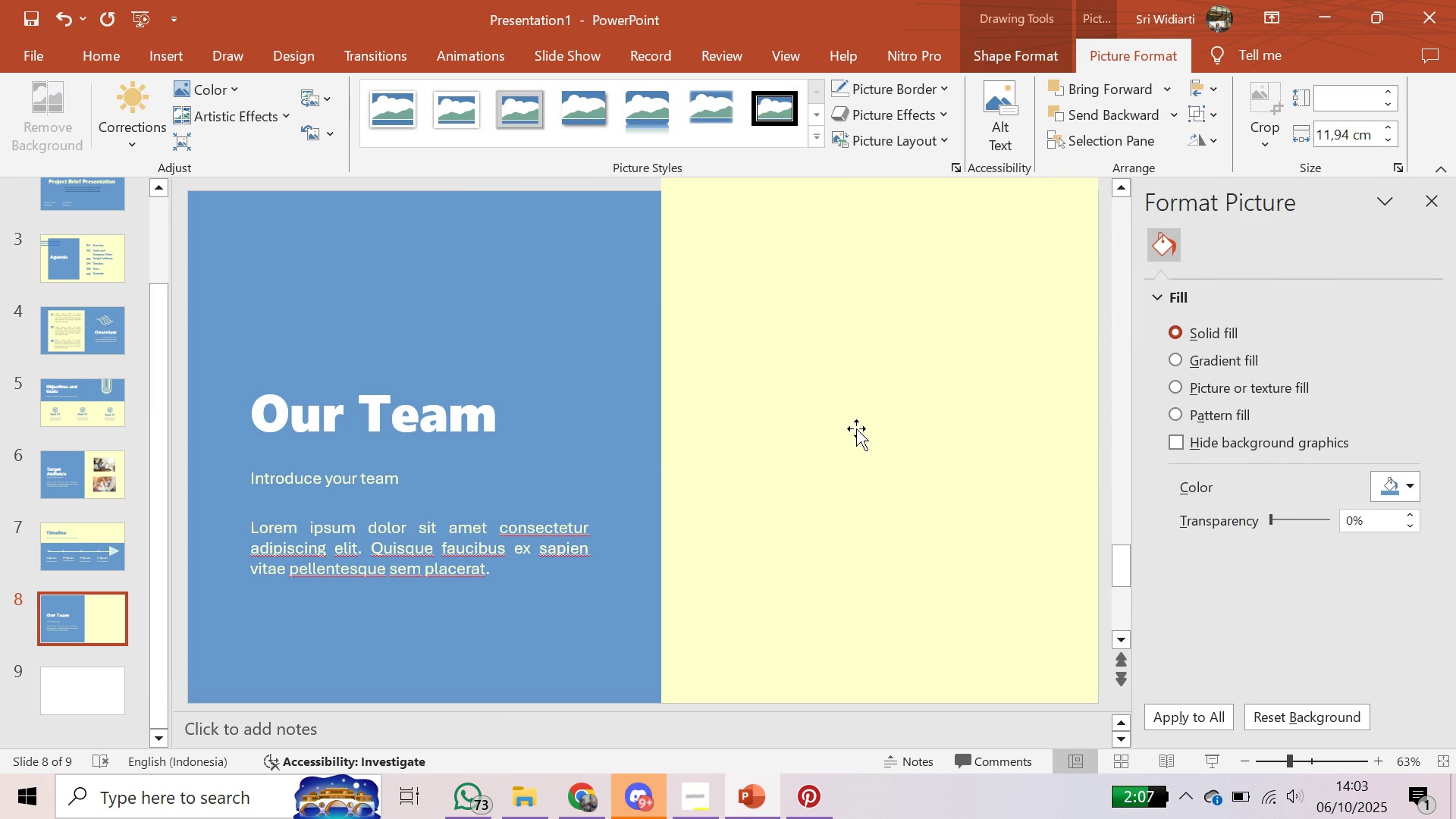 
right_click([659, 422])
 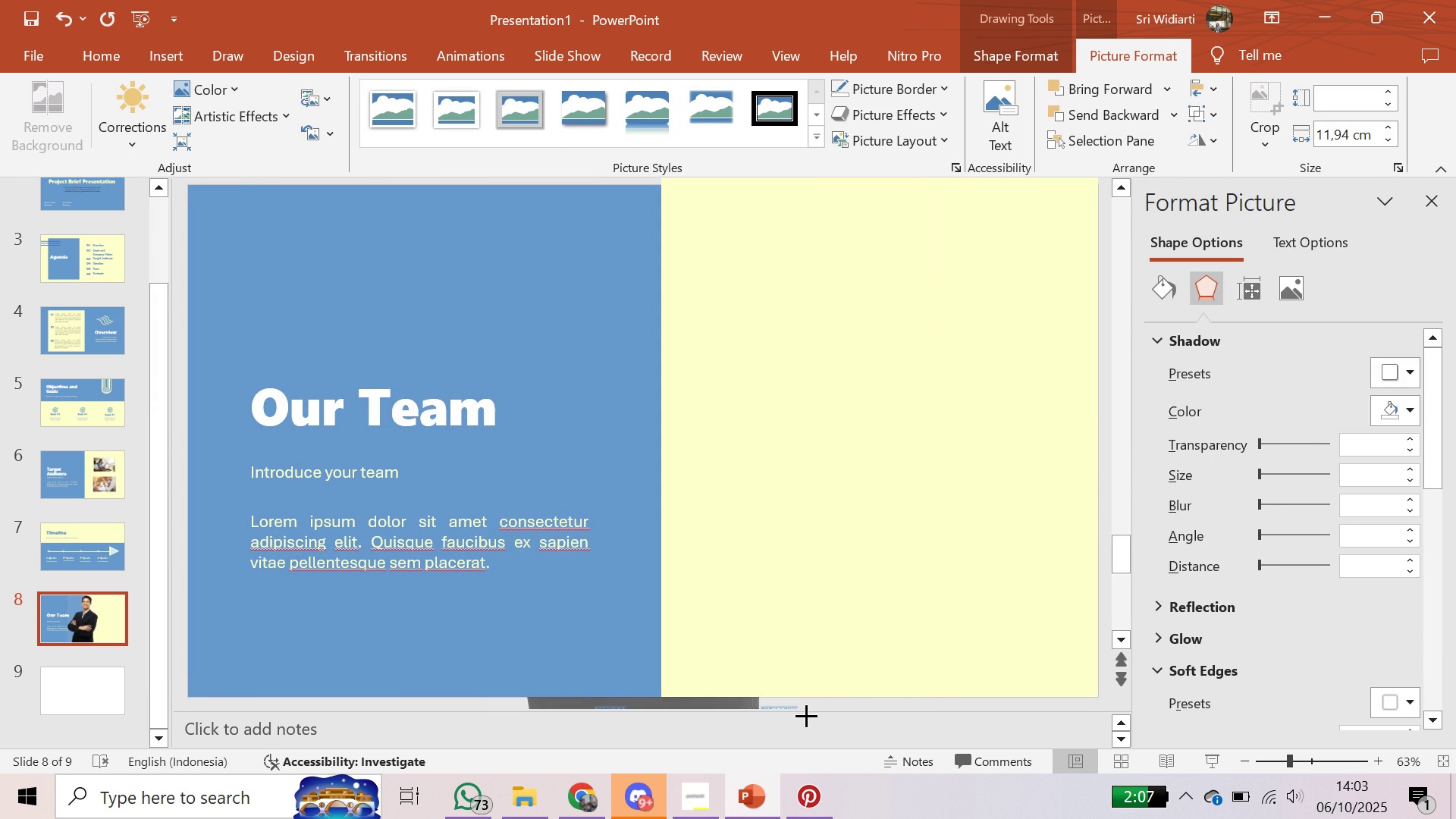 
wait(12.24)
 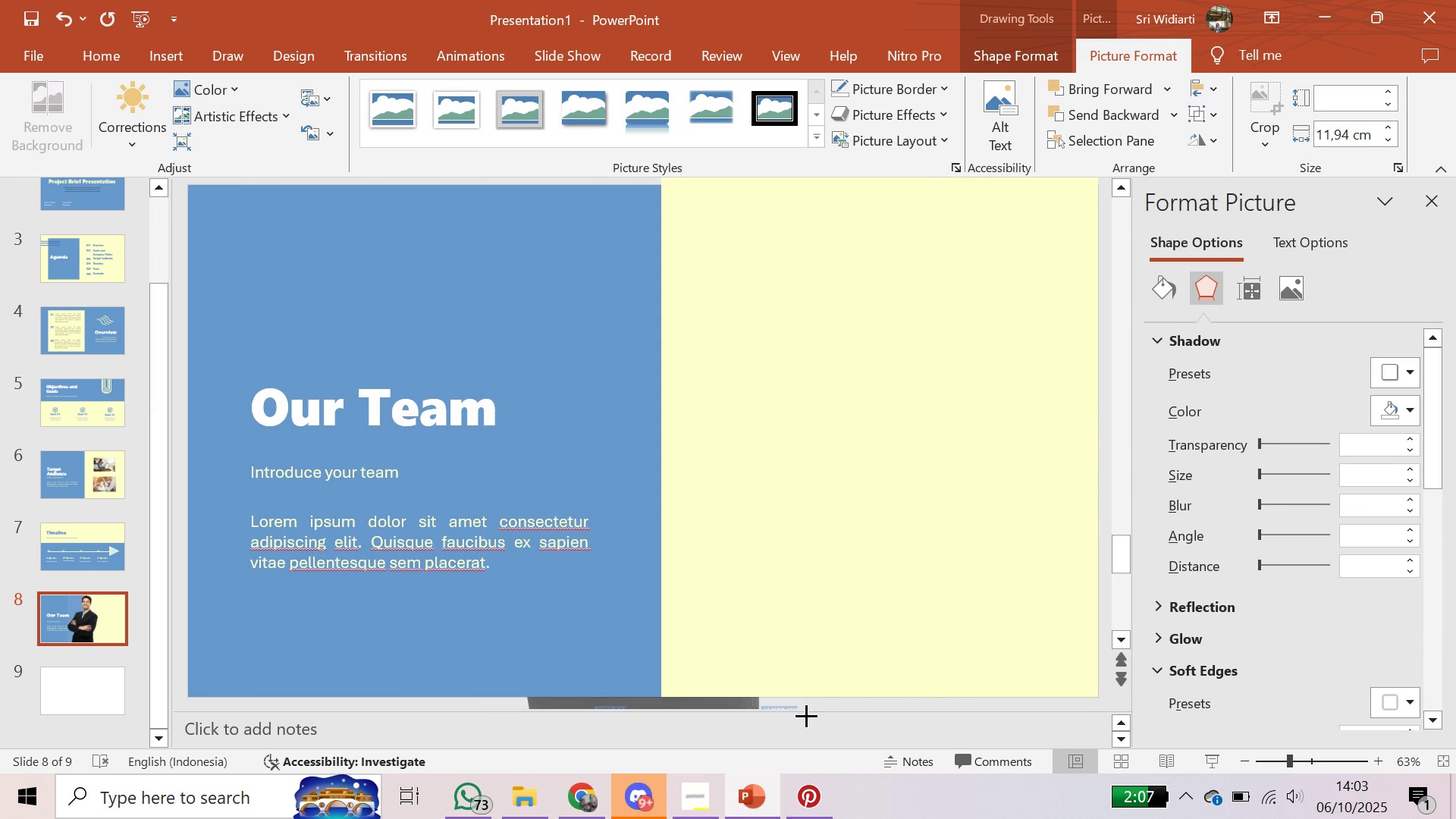 
double_click([617, 529])
 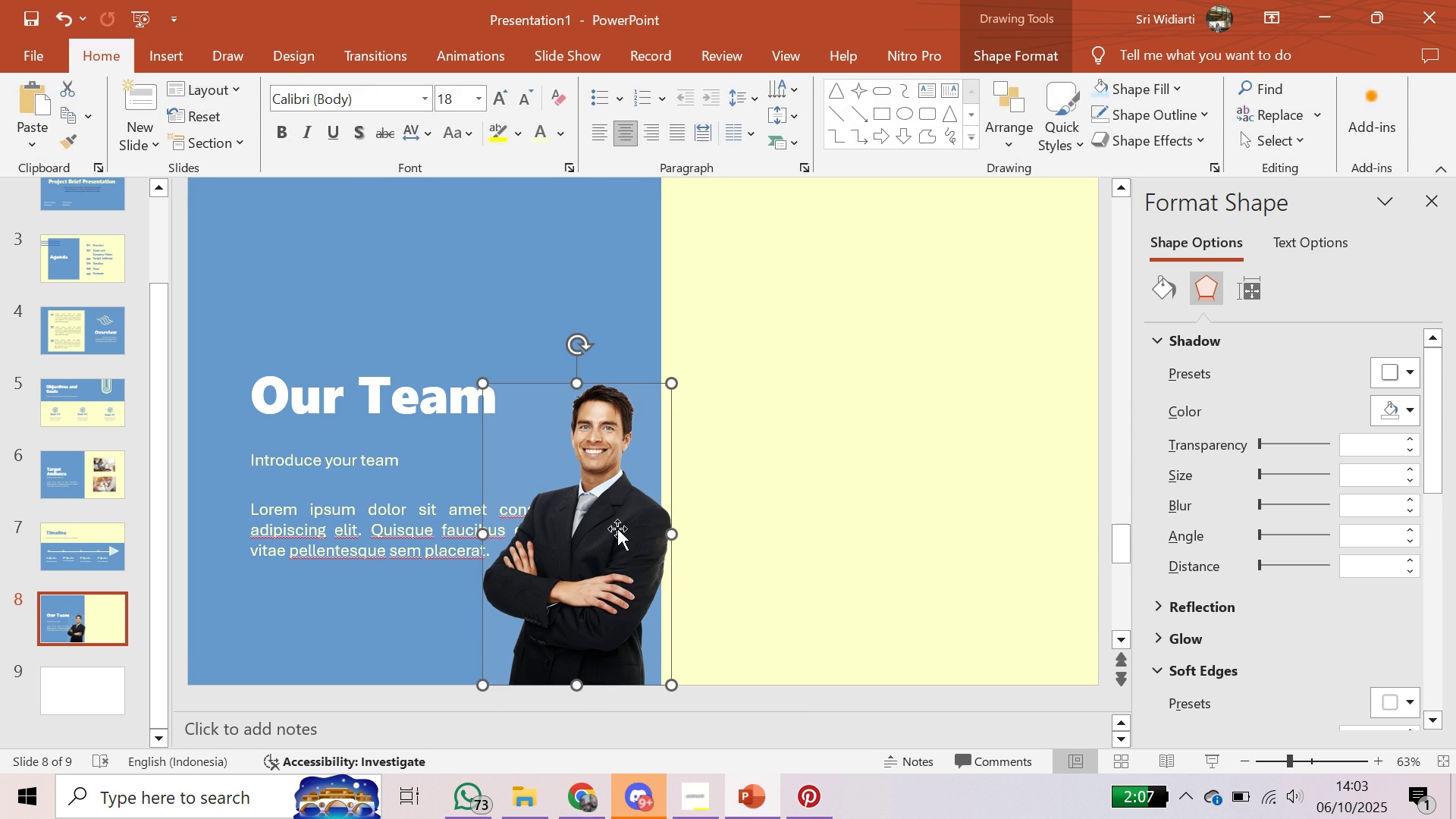 
right_click([617, 529])
 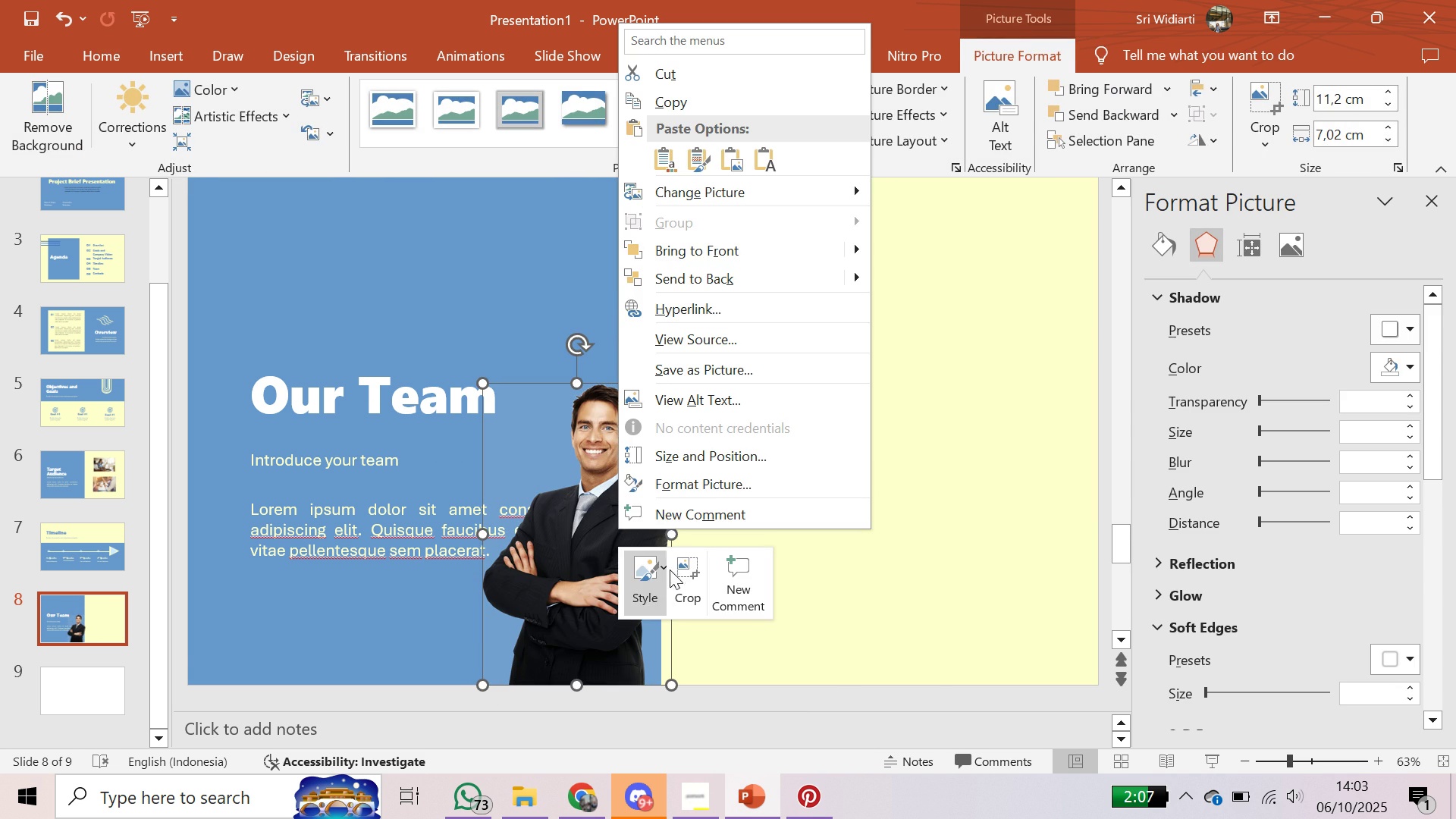 
left_click([651, 586])
 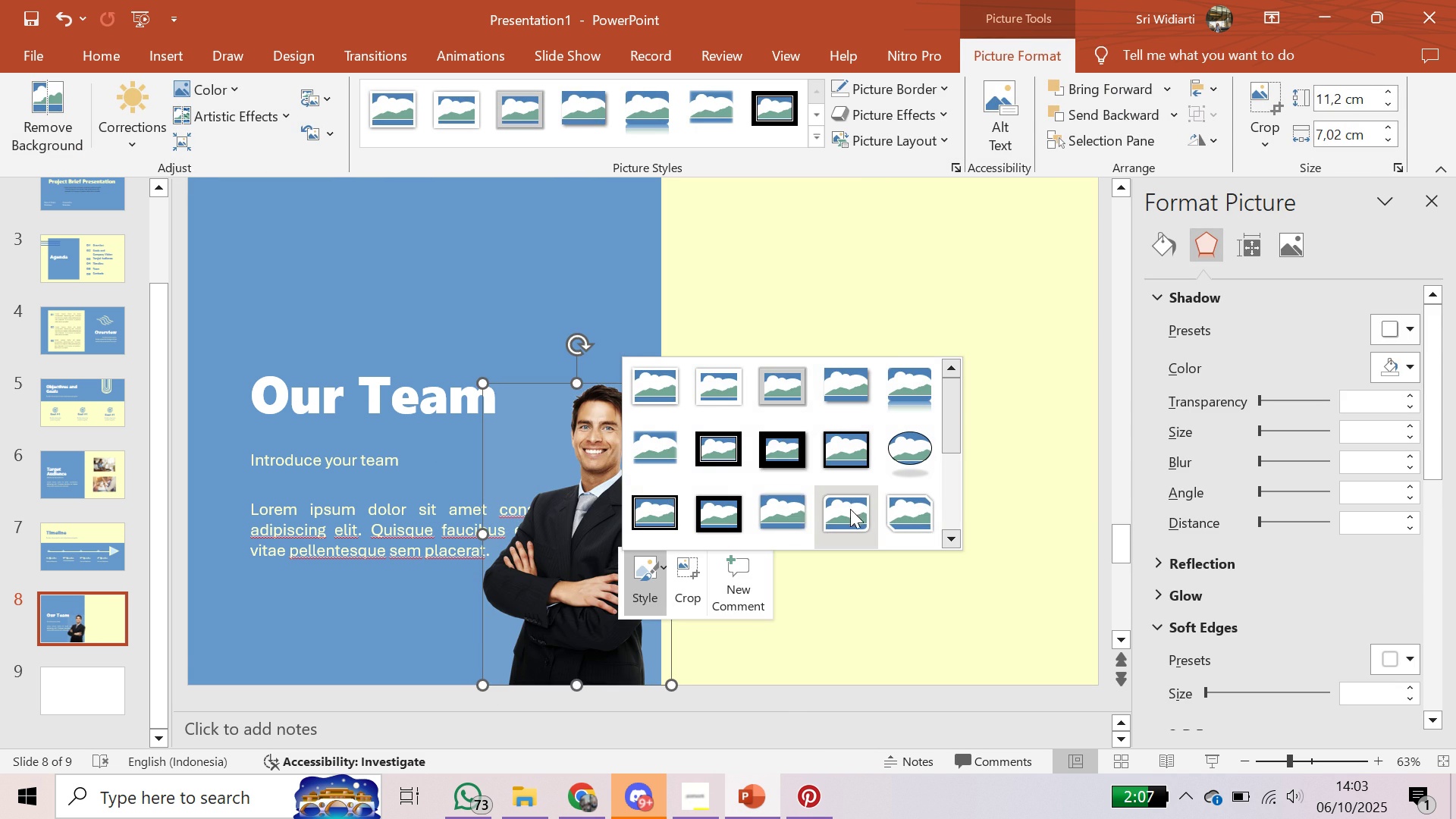 
scroll: coordinate [786, 497], scroll_direction: down, amount: 4.0
 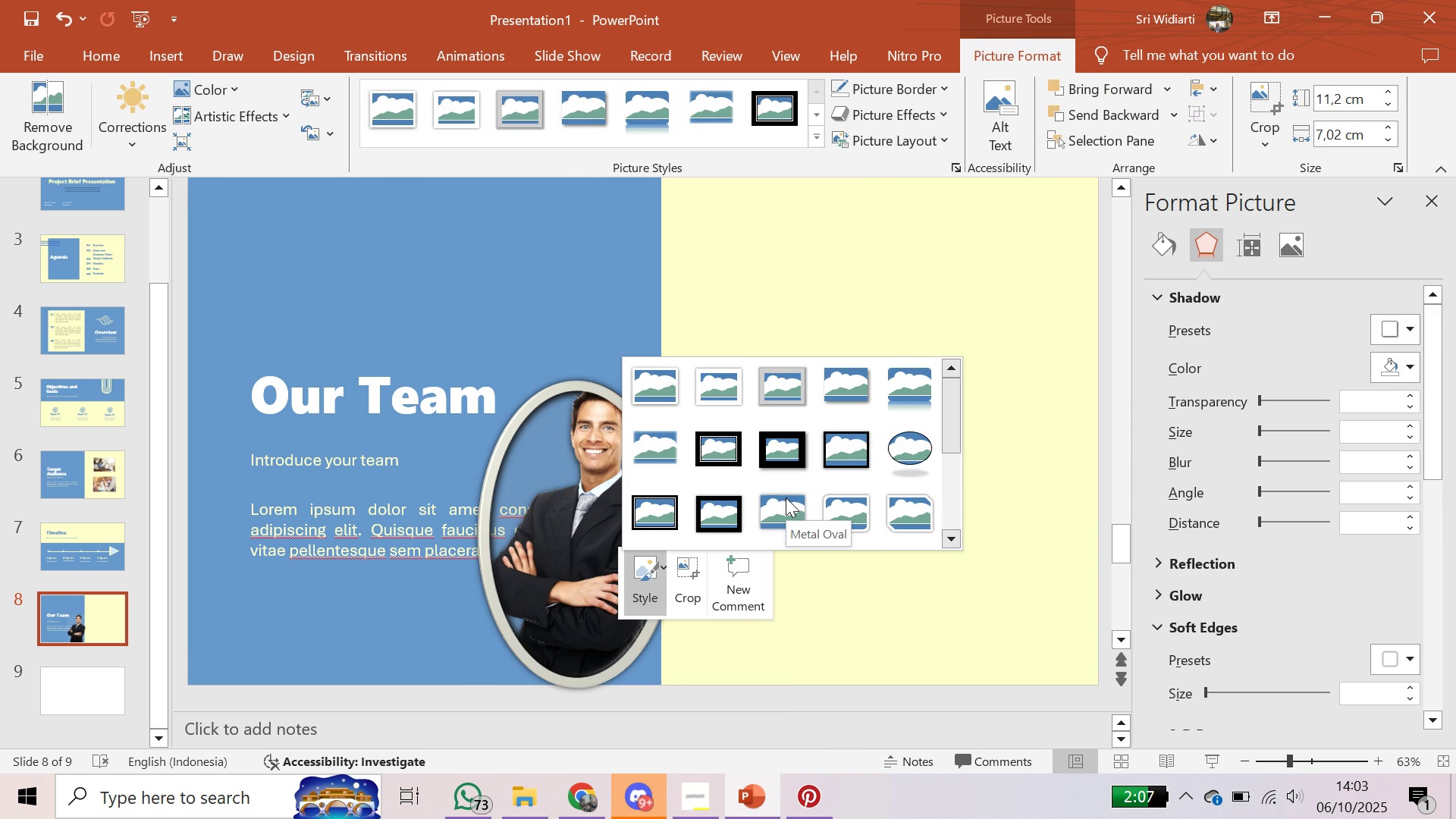 
scroll: coordinate [786, 497], scroll_direction: up, amount: 5.0
 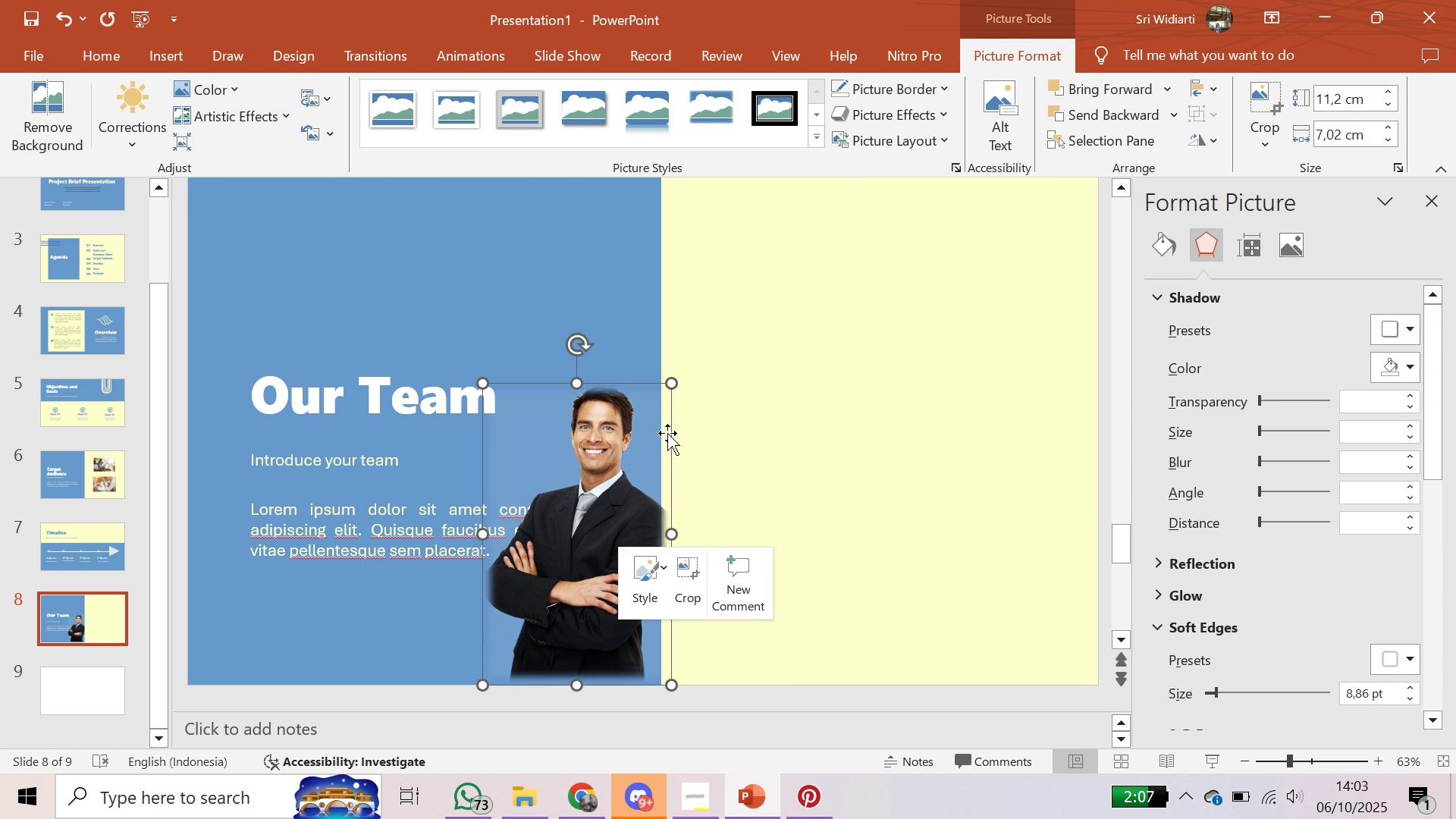 
right_click([572, 457])
 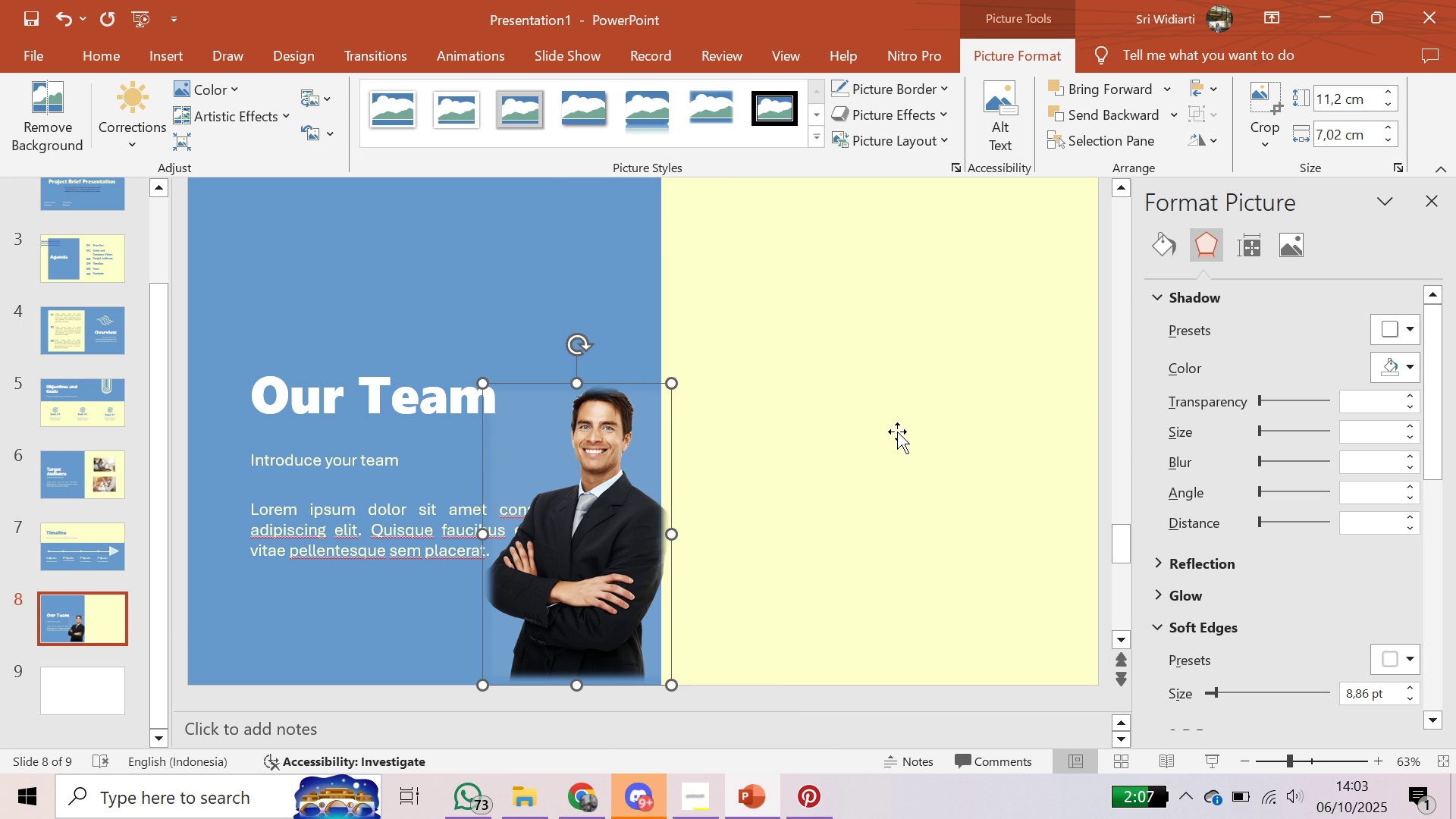 
right_click([603, 518])
 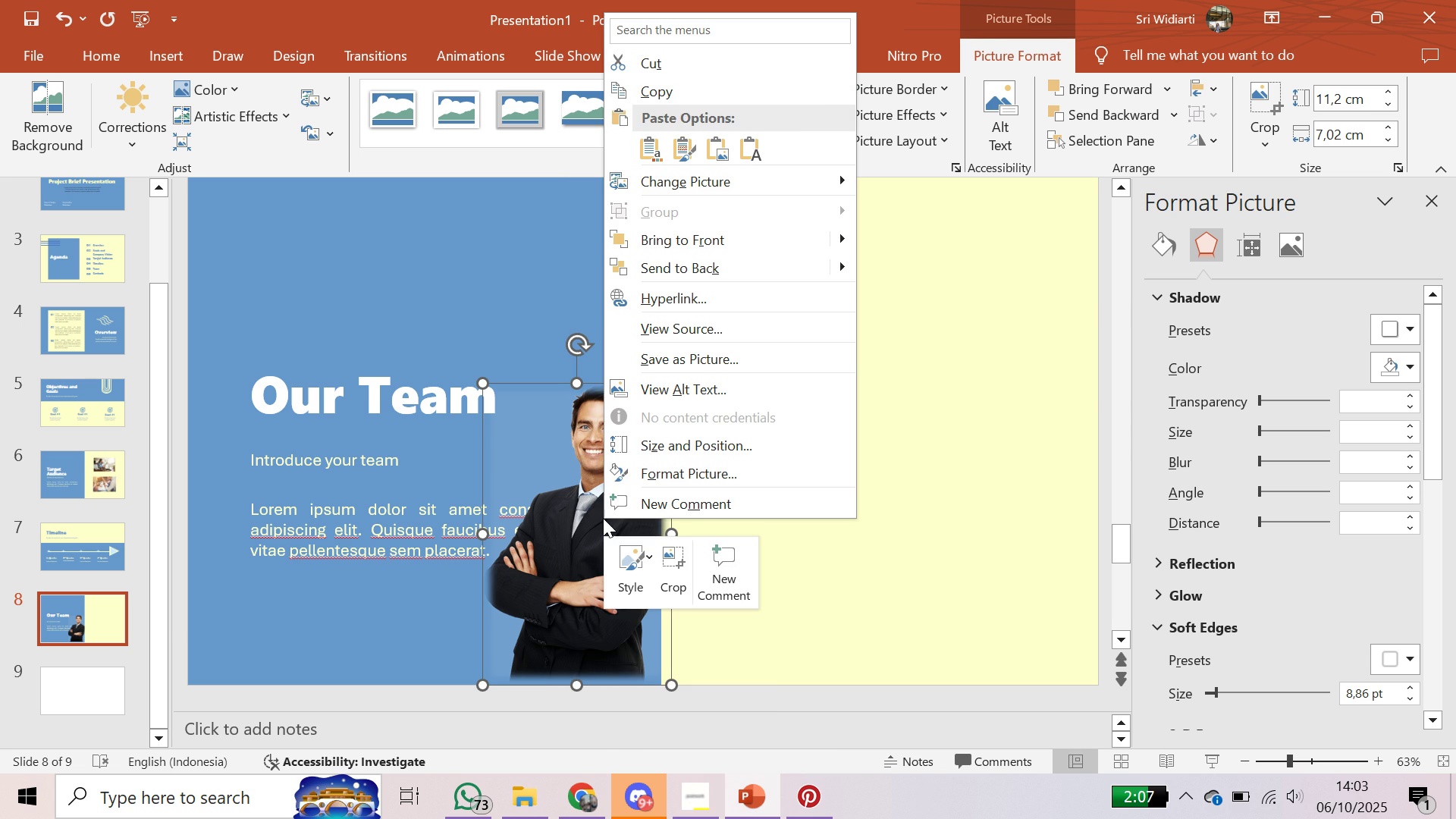 
key(Backspace)
 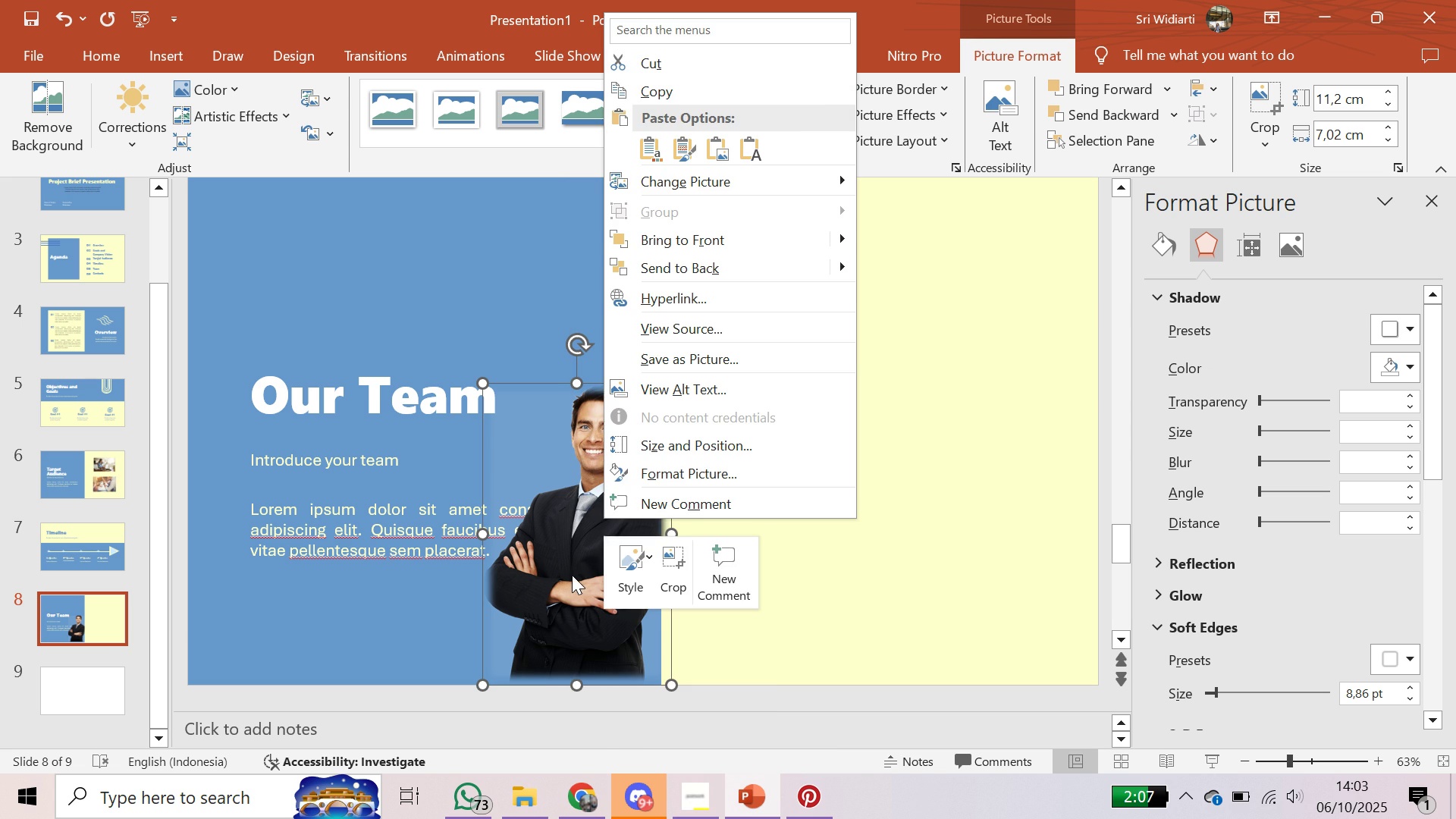 
left_click([571, 575])
 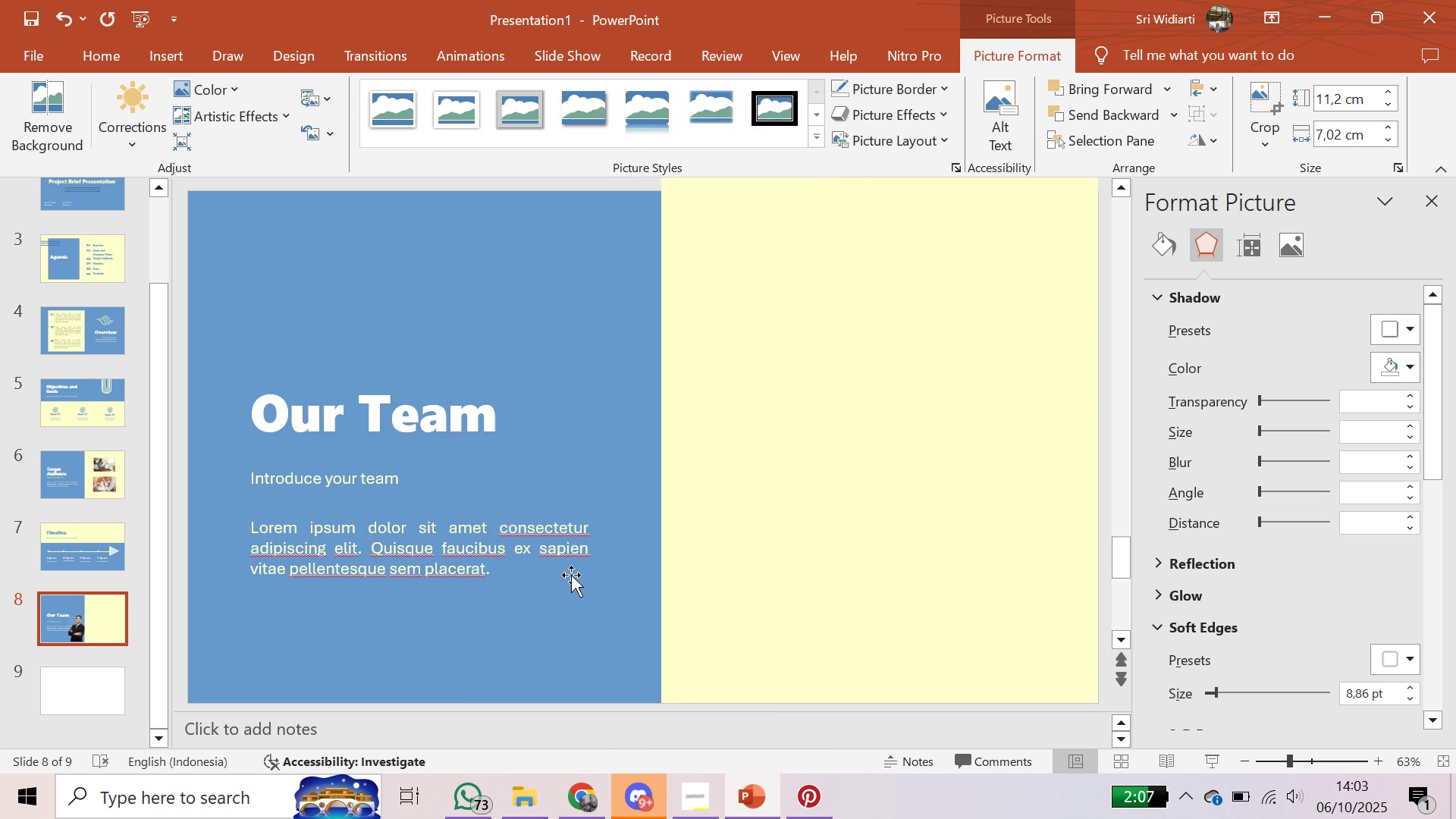 
key(Backspace)
 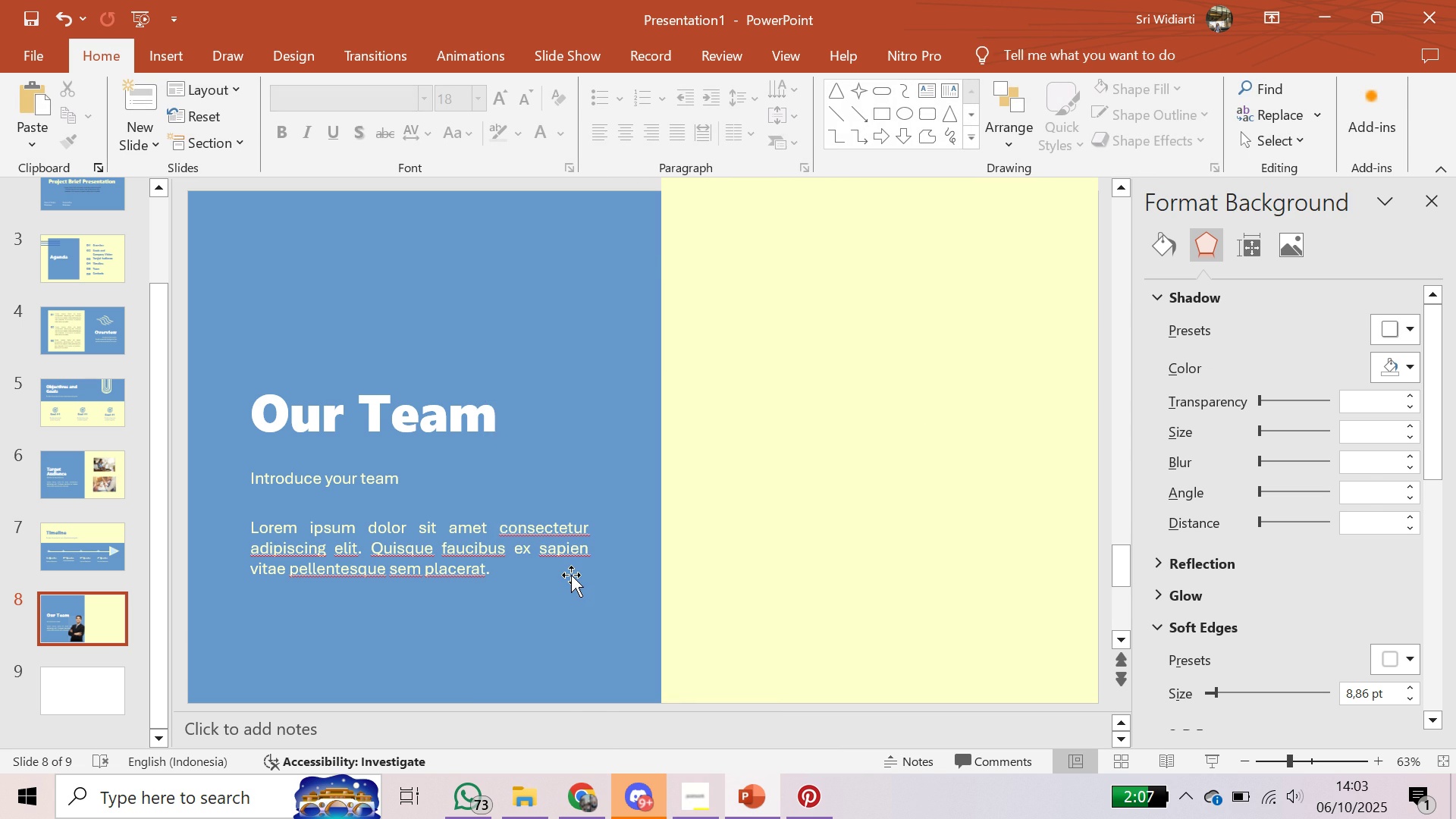 
scroll: coordinate [571, 575], scroll_direction: down, amount: 2.0
 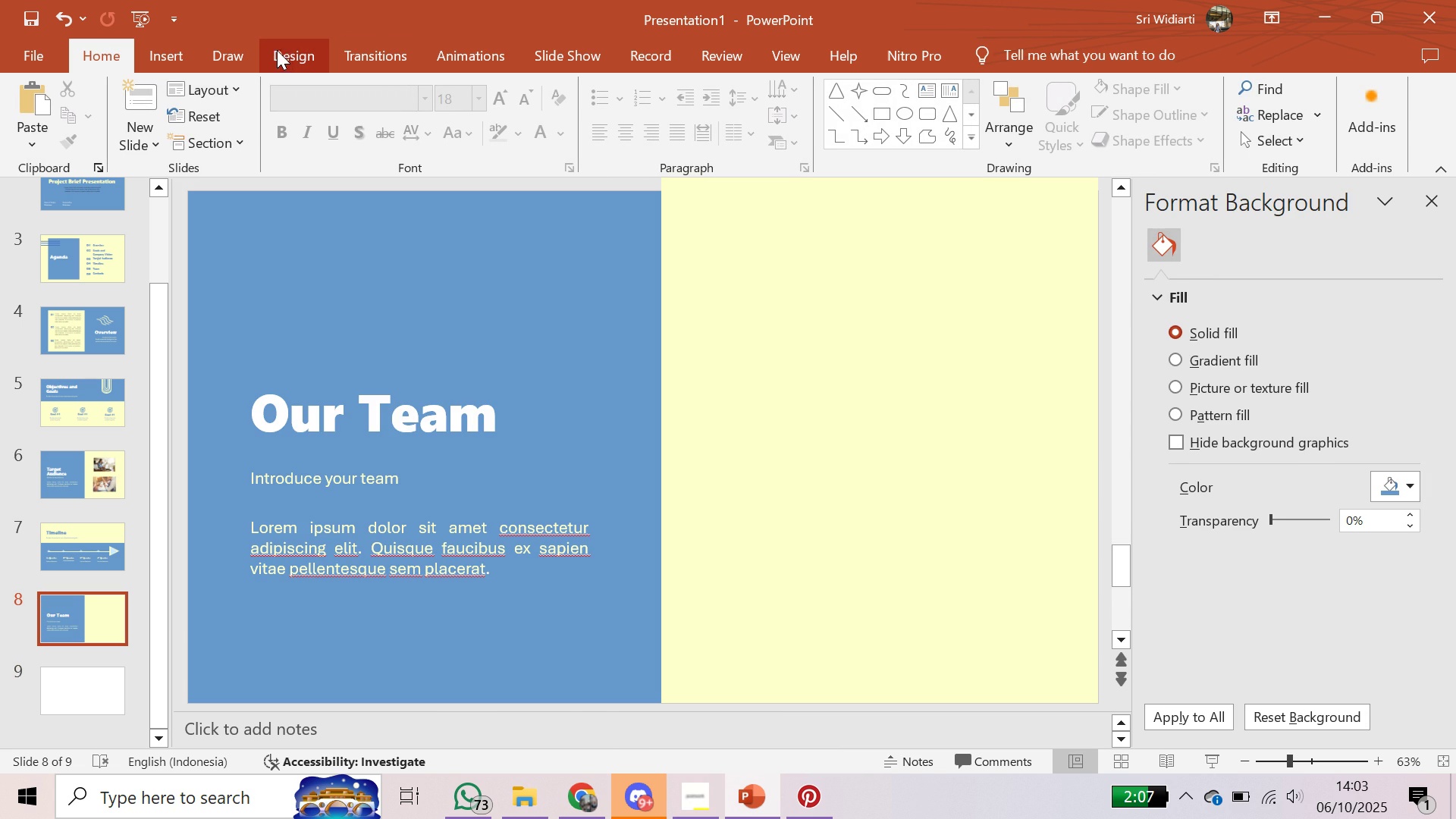 
left_click([181, 50])
 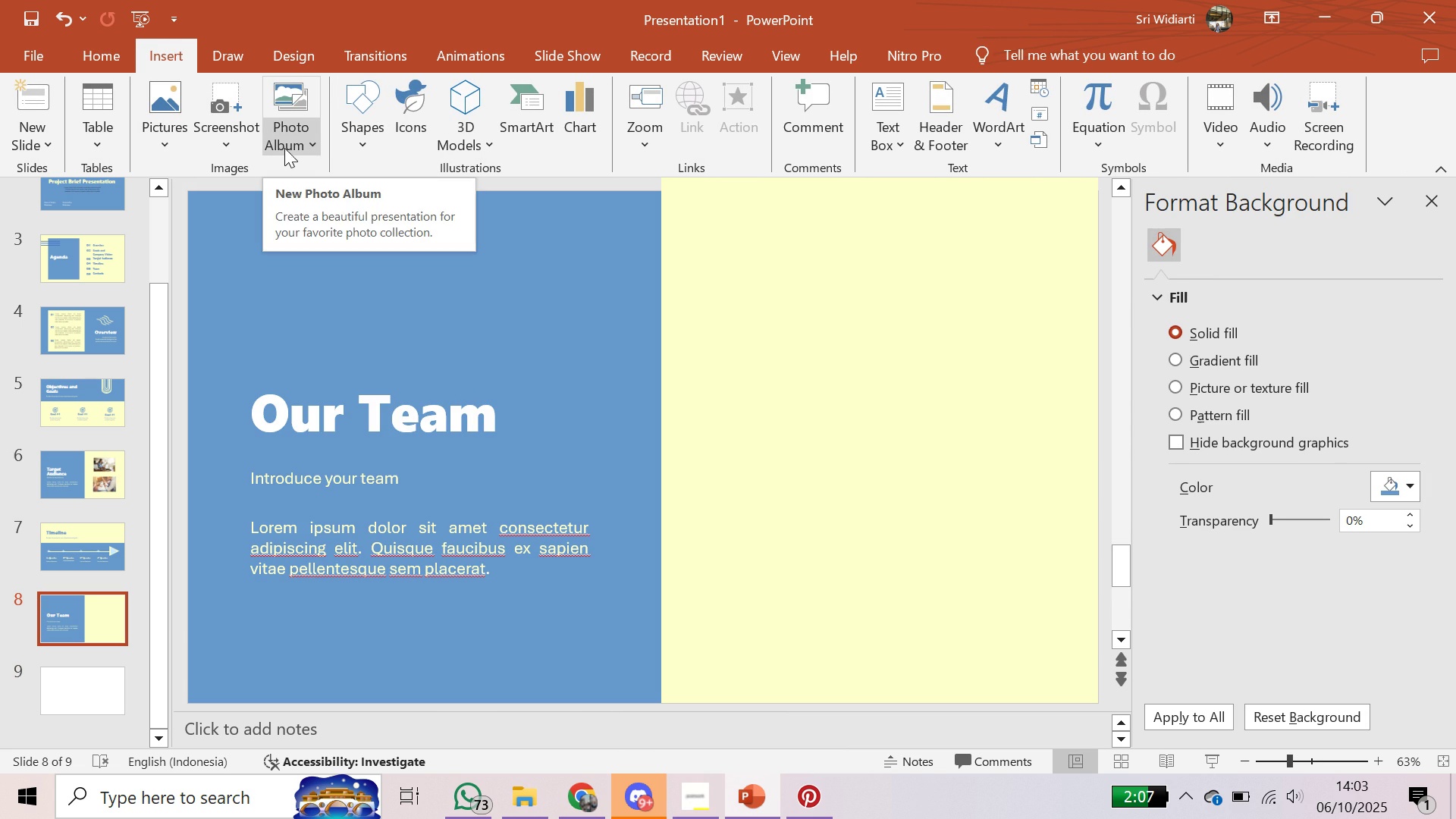 
left_click([370, 147])
 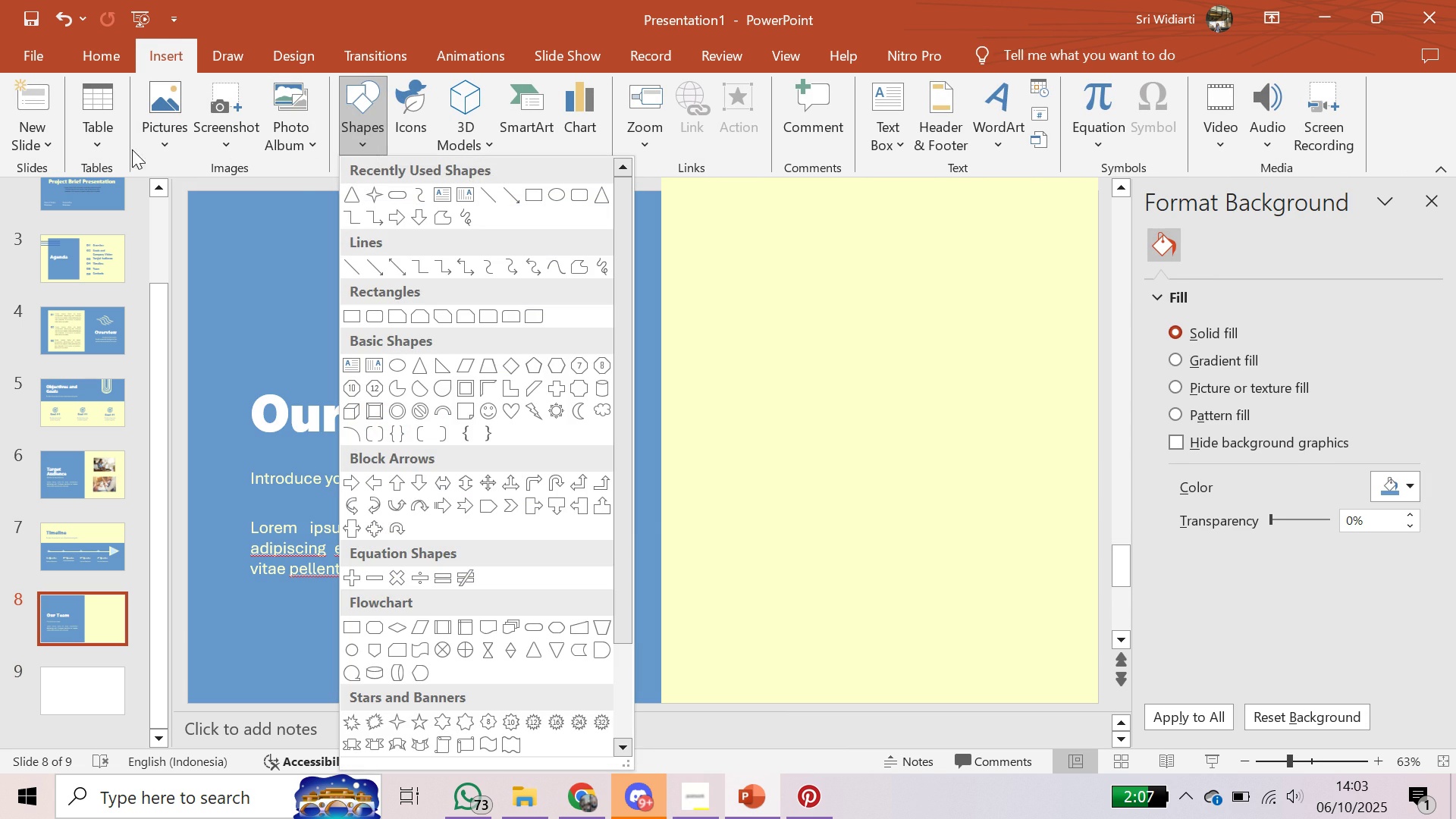 
left_click([163, 127])
 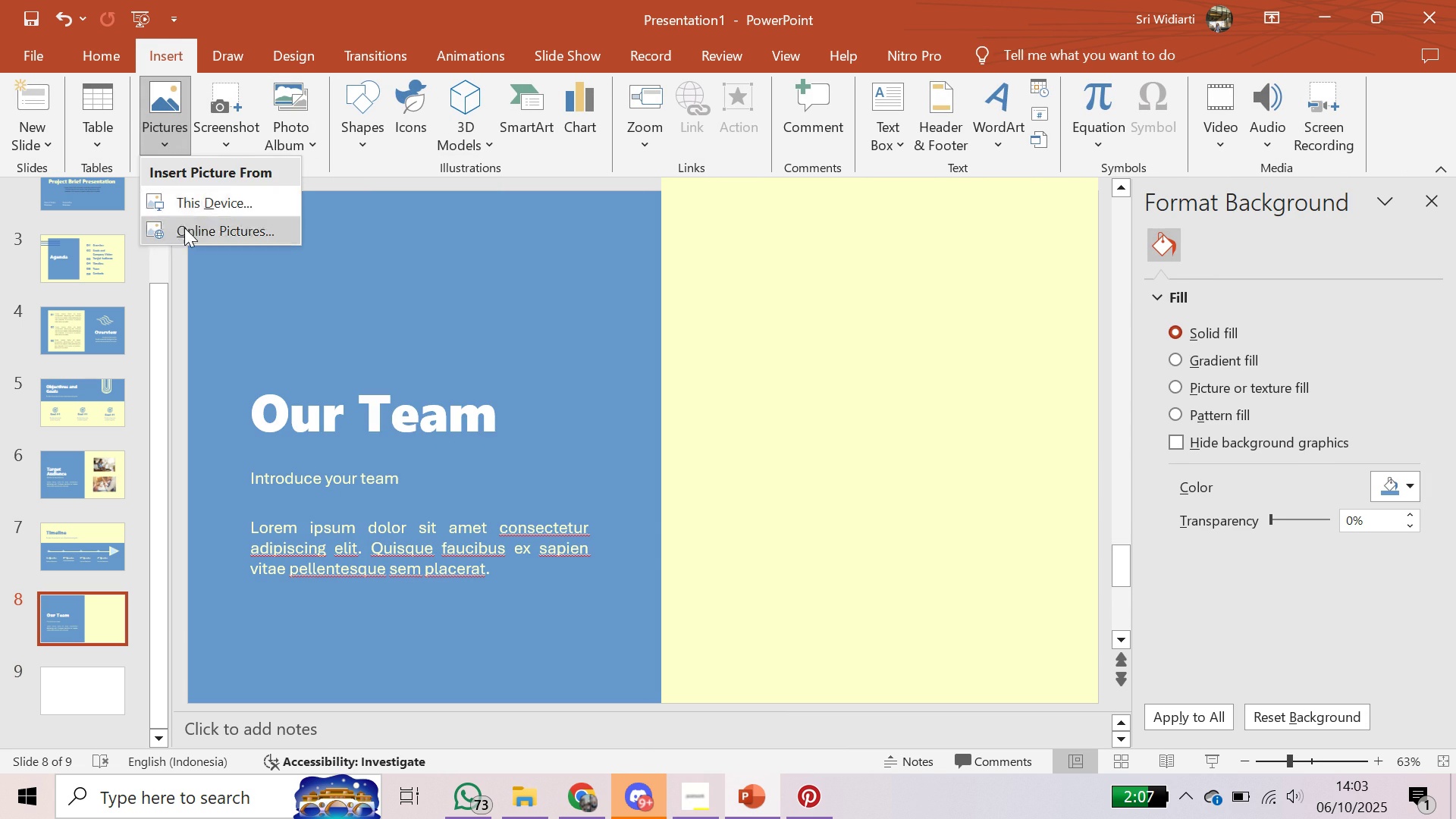 
left_click([184, 228])
 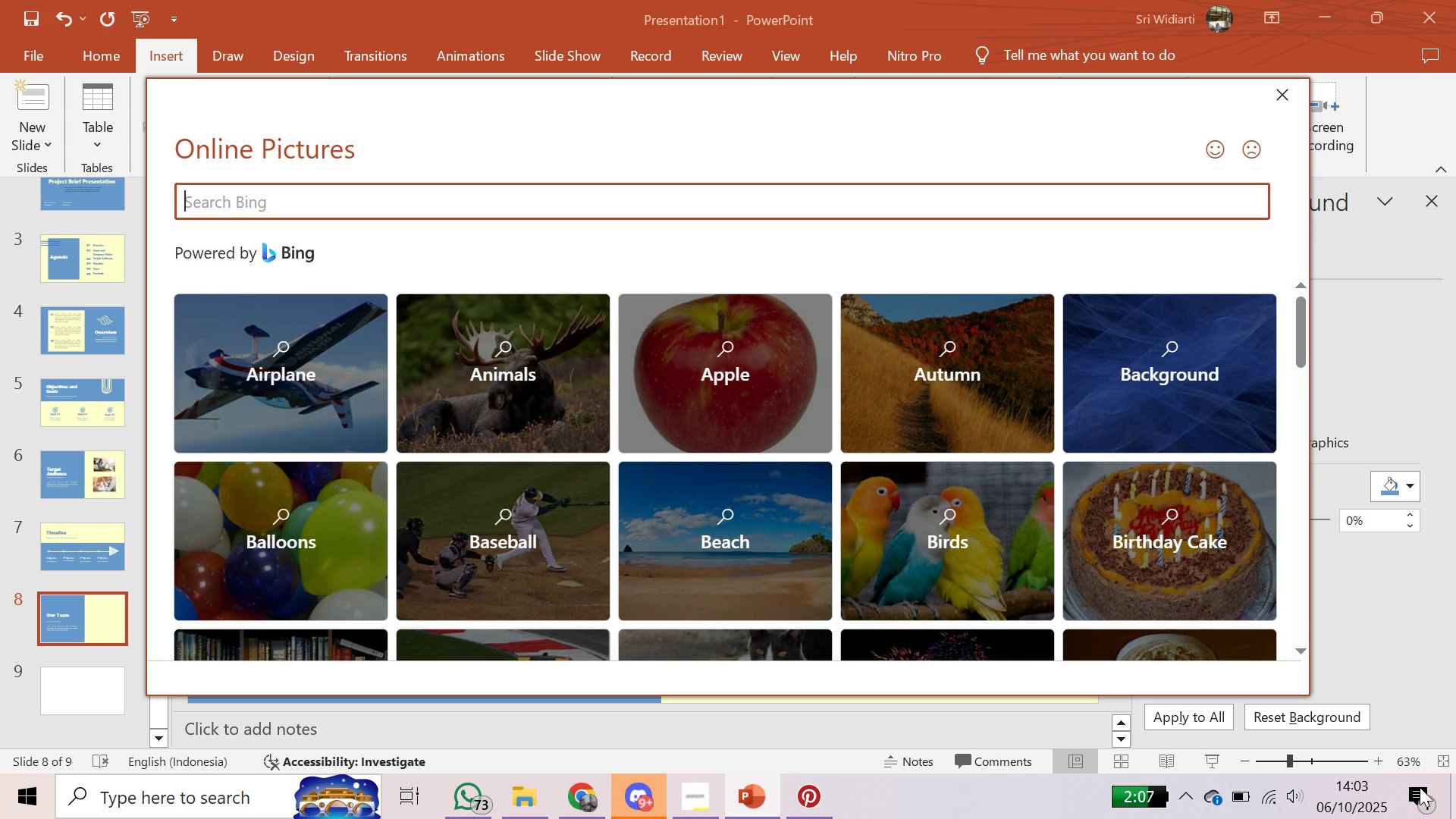 
wait(5.13)
 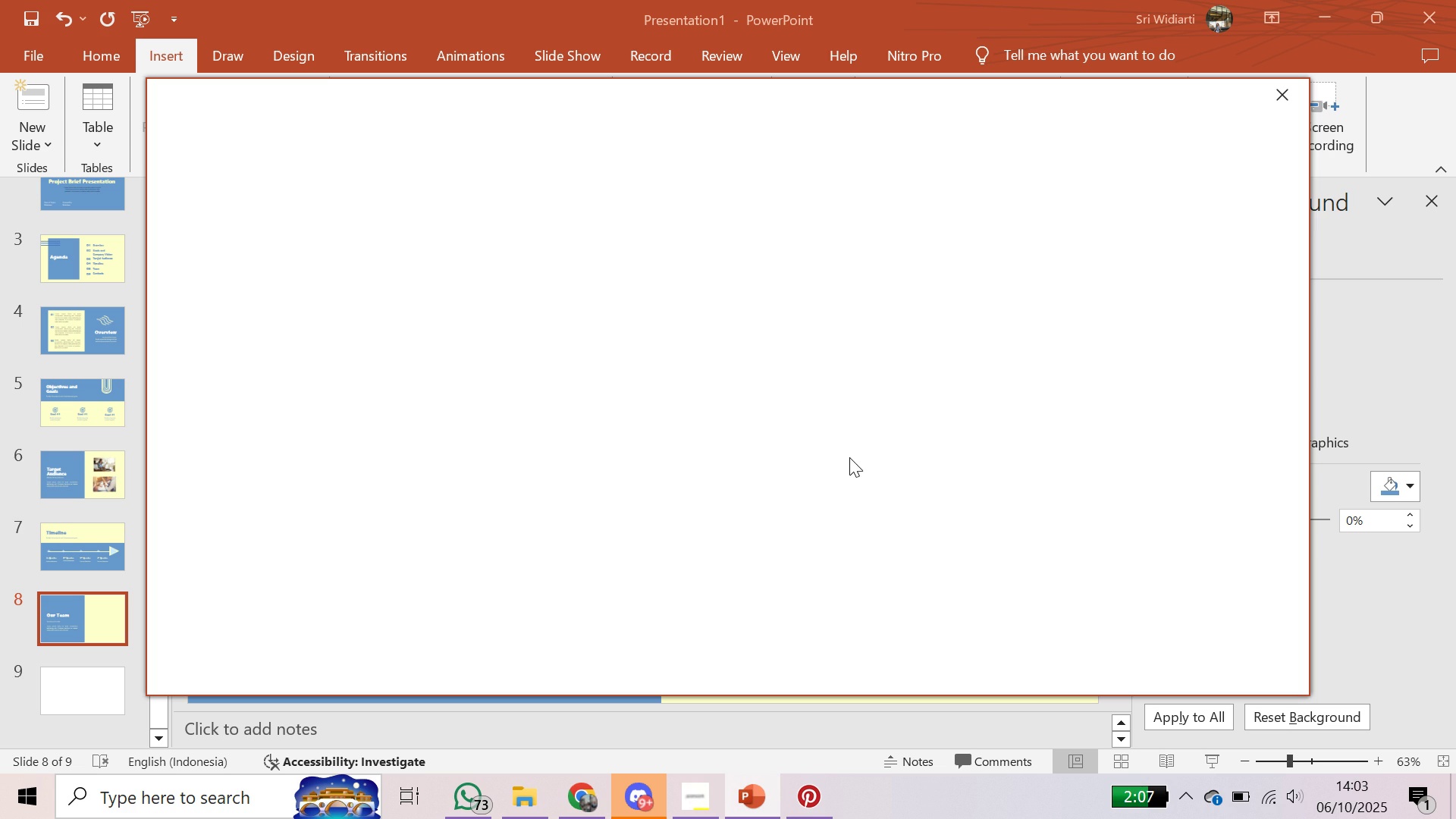 
scroll: coordinate [977, 475], scroll_direction: down, amount: 9.0
 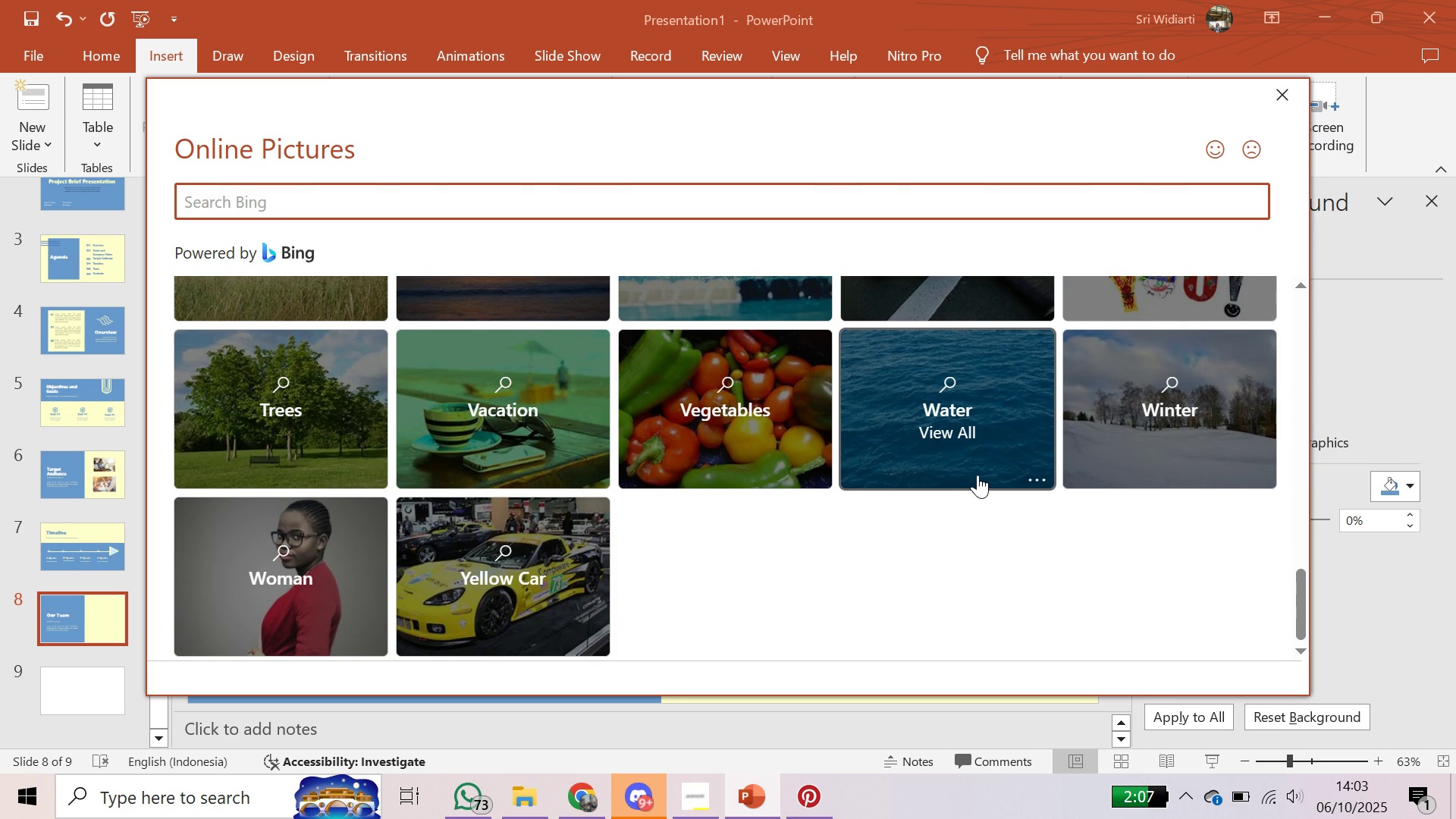 
left_click([322, 545])
 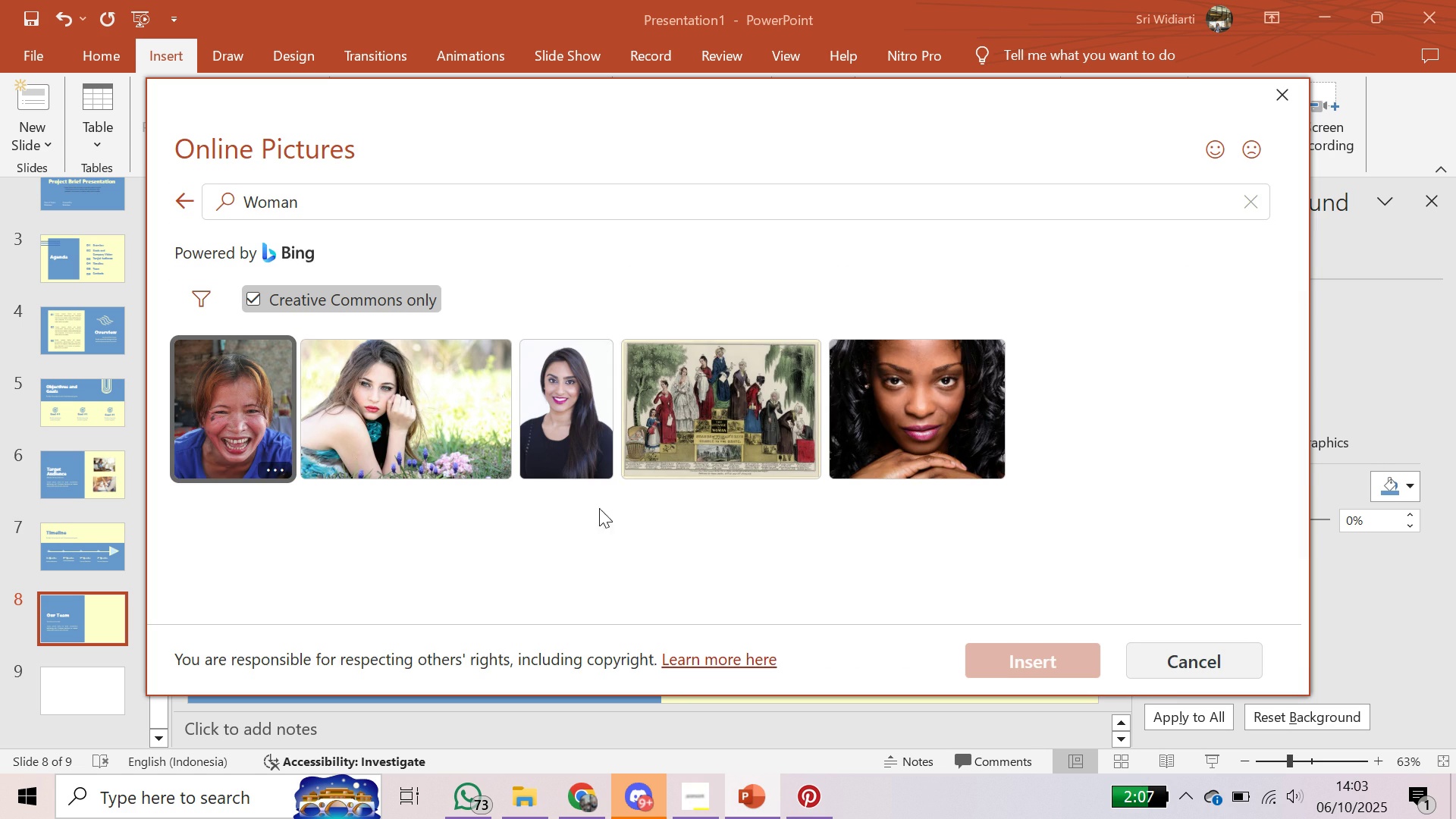 
scroll: coordinate [427, 510], scroll_direction: down, amount: 2.0
 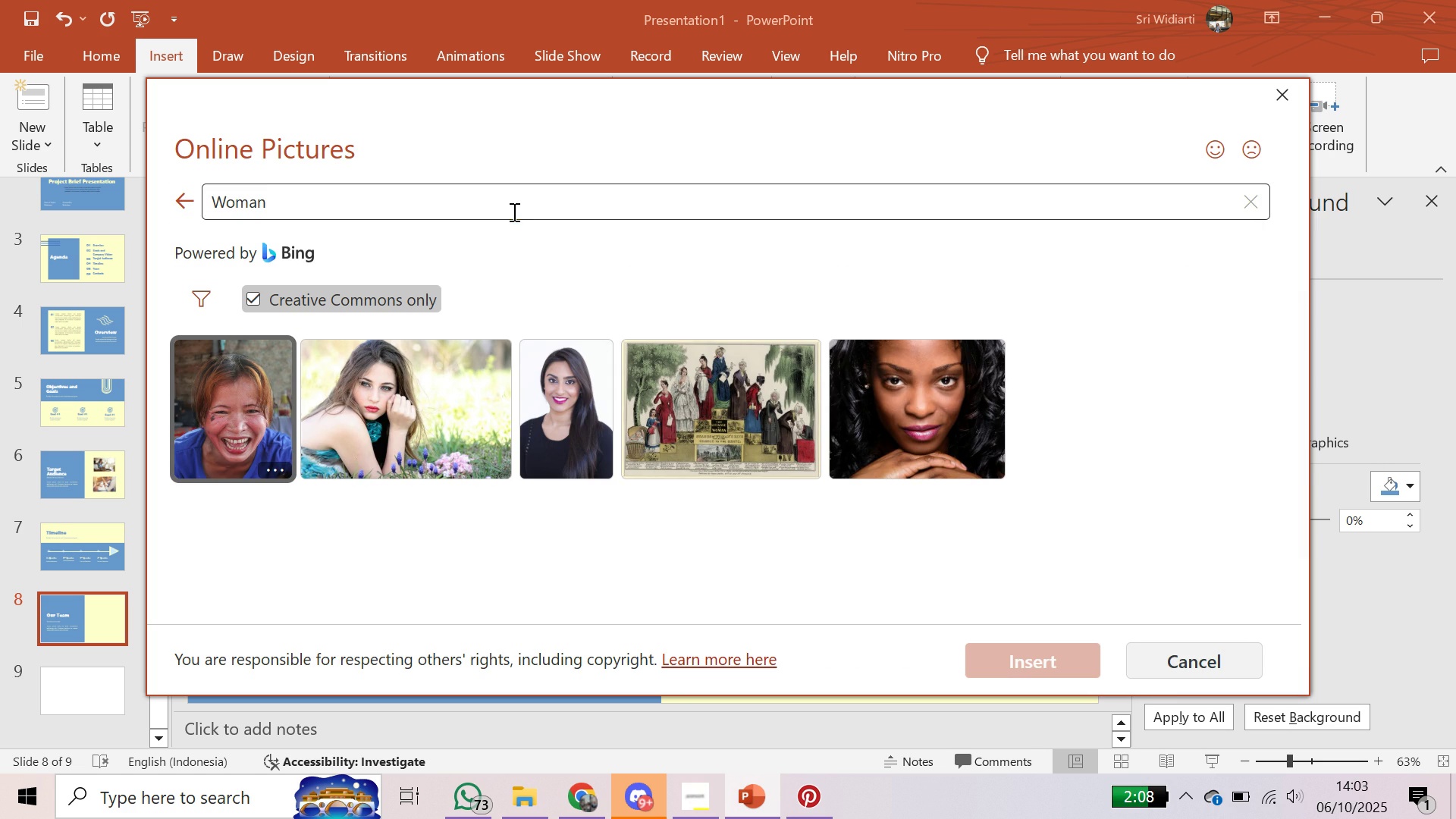 
left_click([513, 212])
 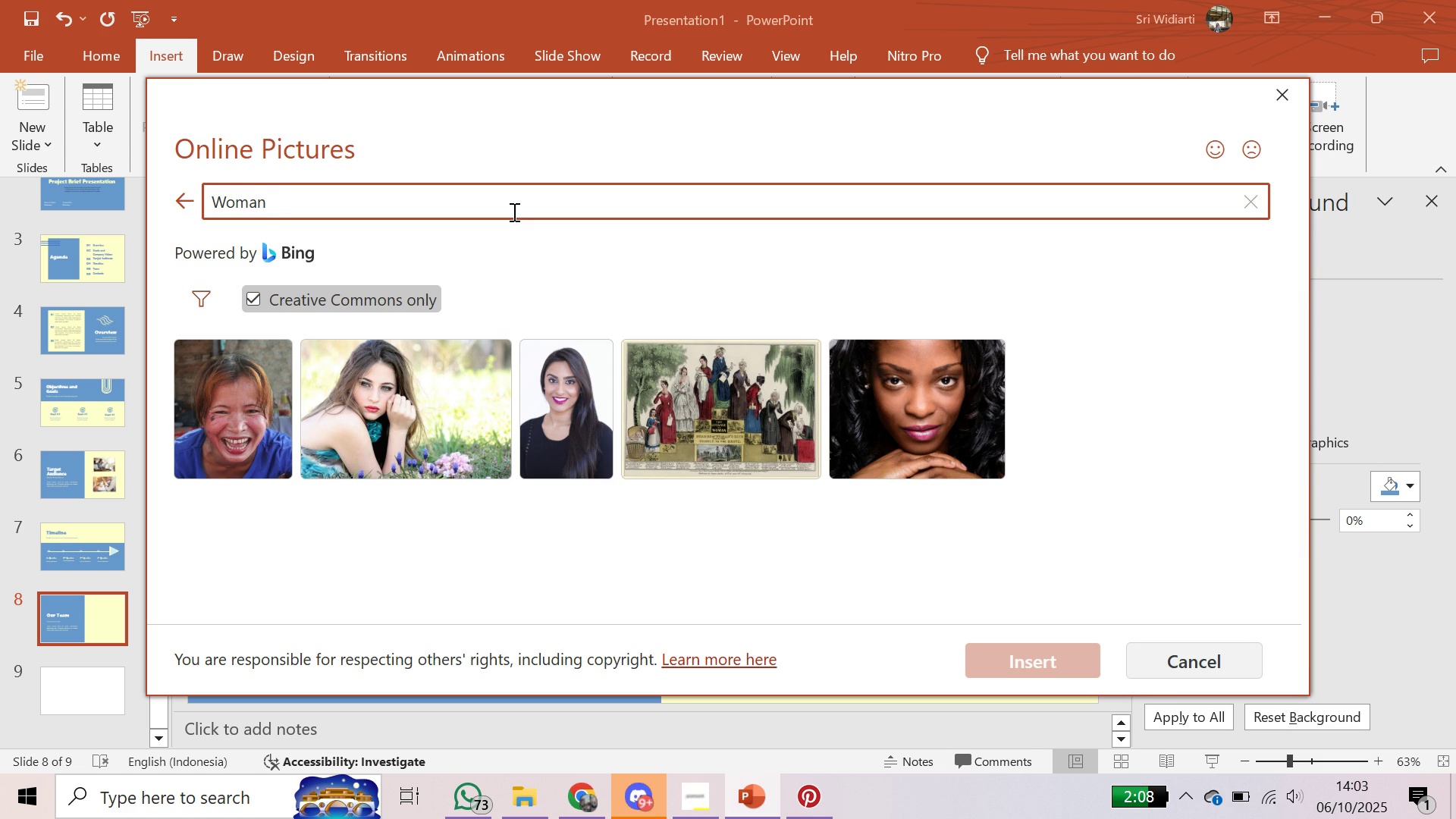 
type( corporate)
 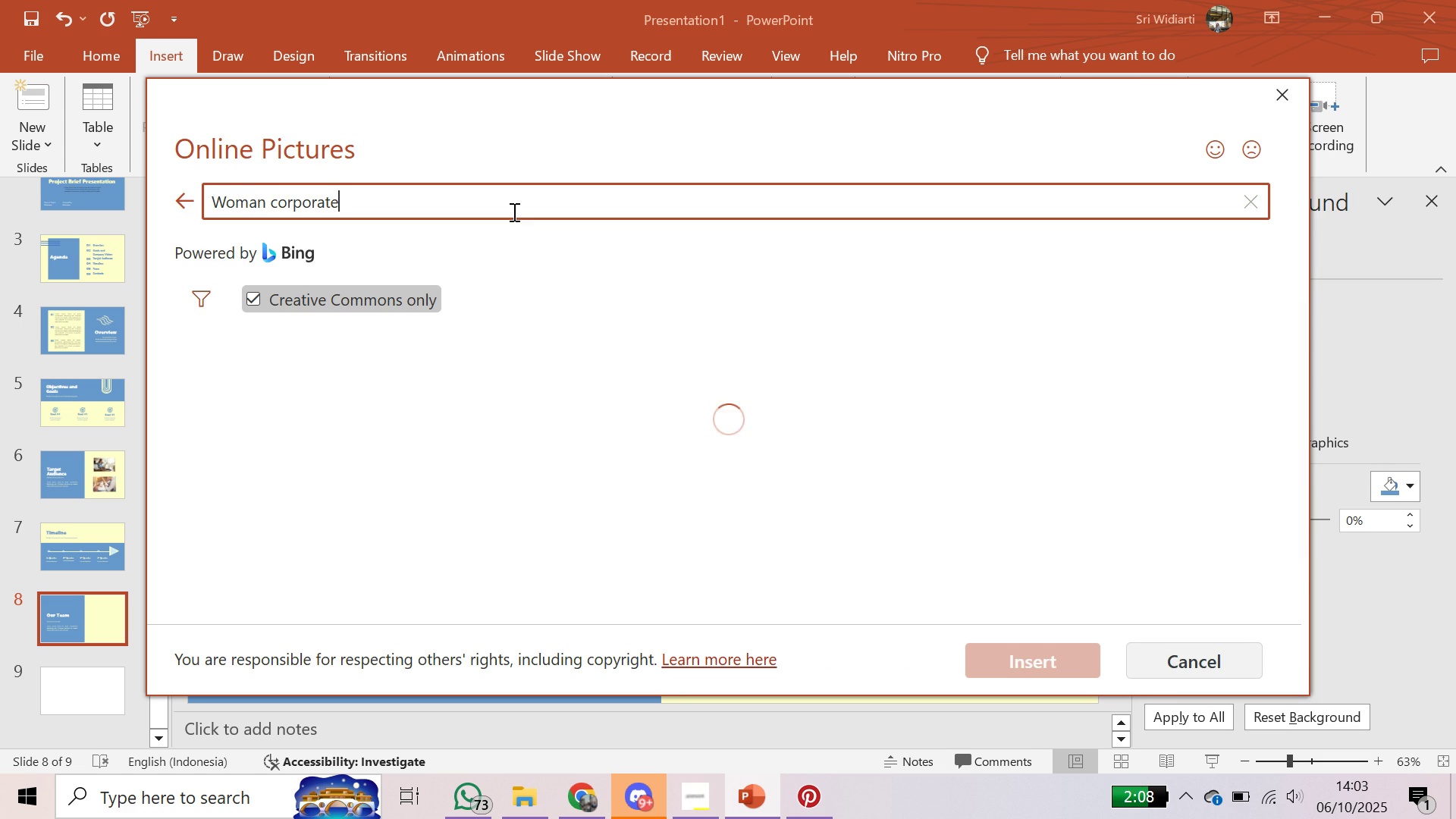 
key(Enter)
 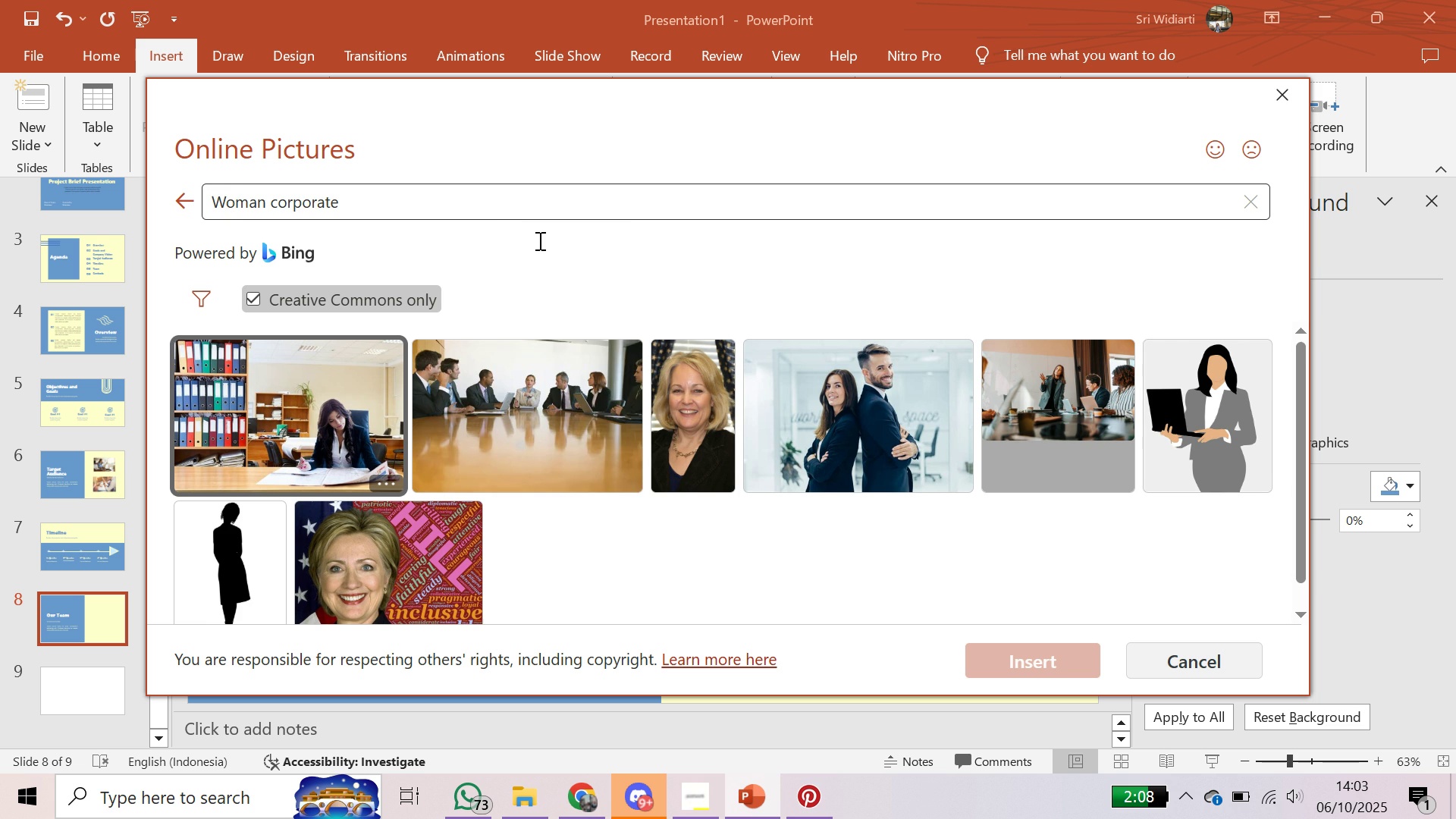 
scroll: coordinate [676, 361], scroll_direction: down, amount: 2.0
 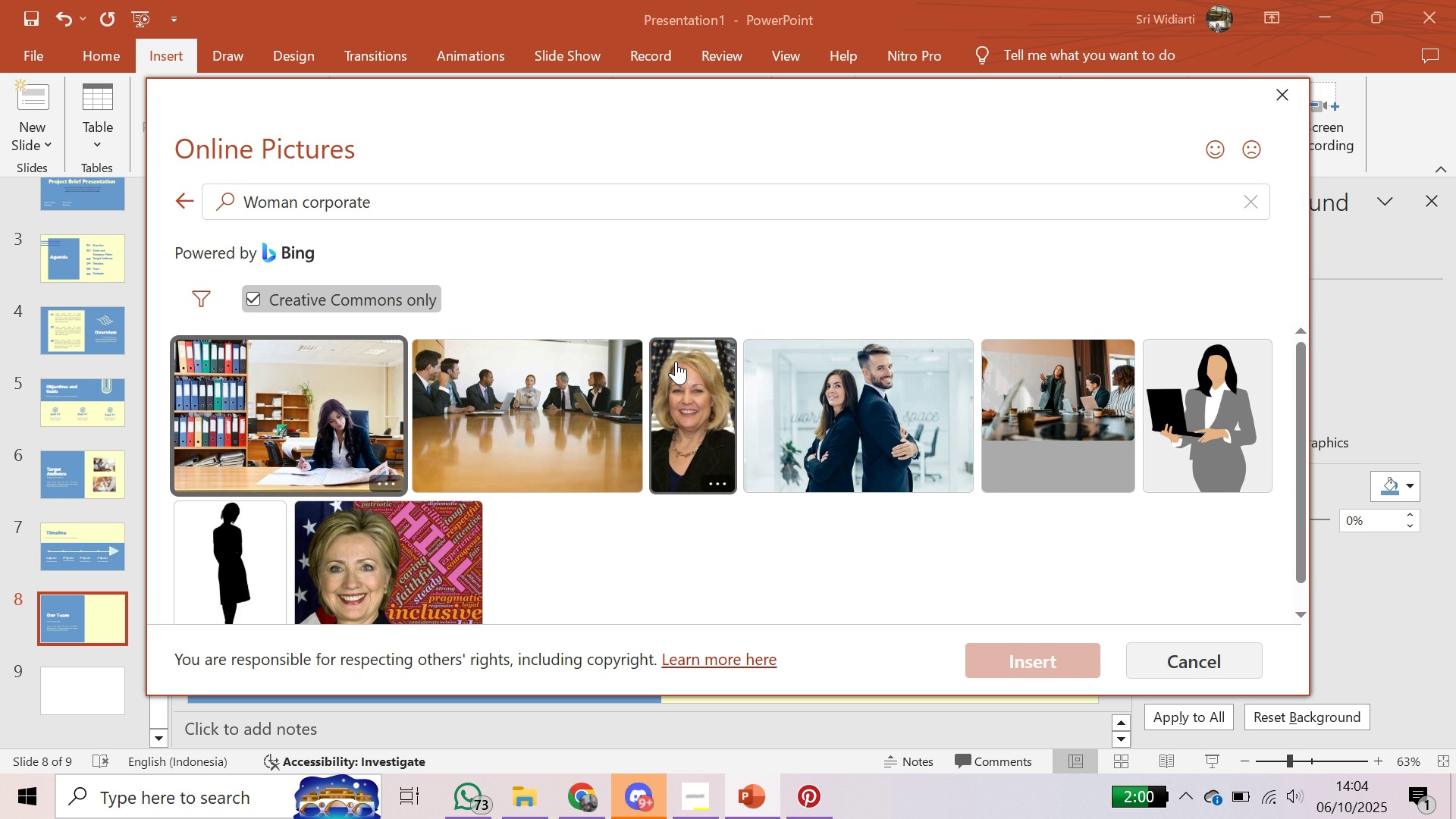 
left_click([922, 391])
 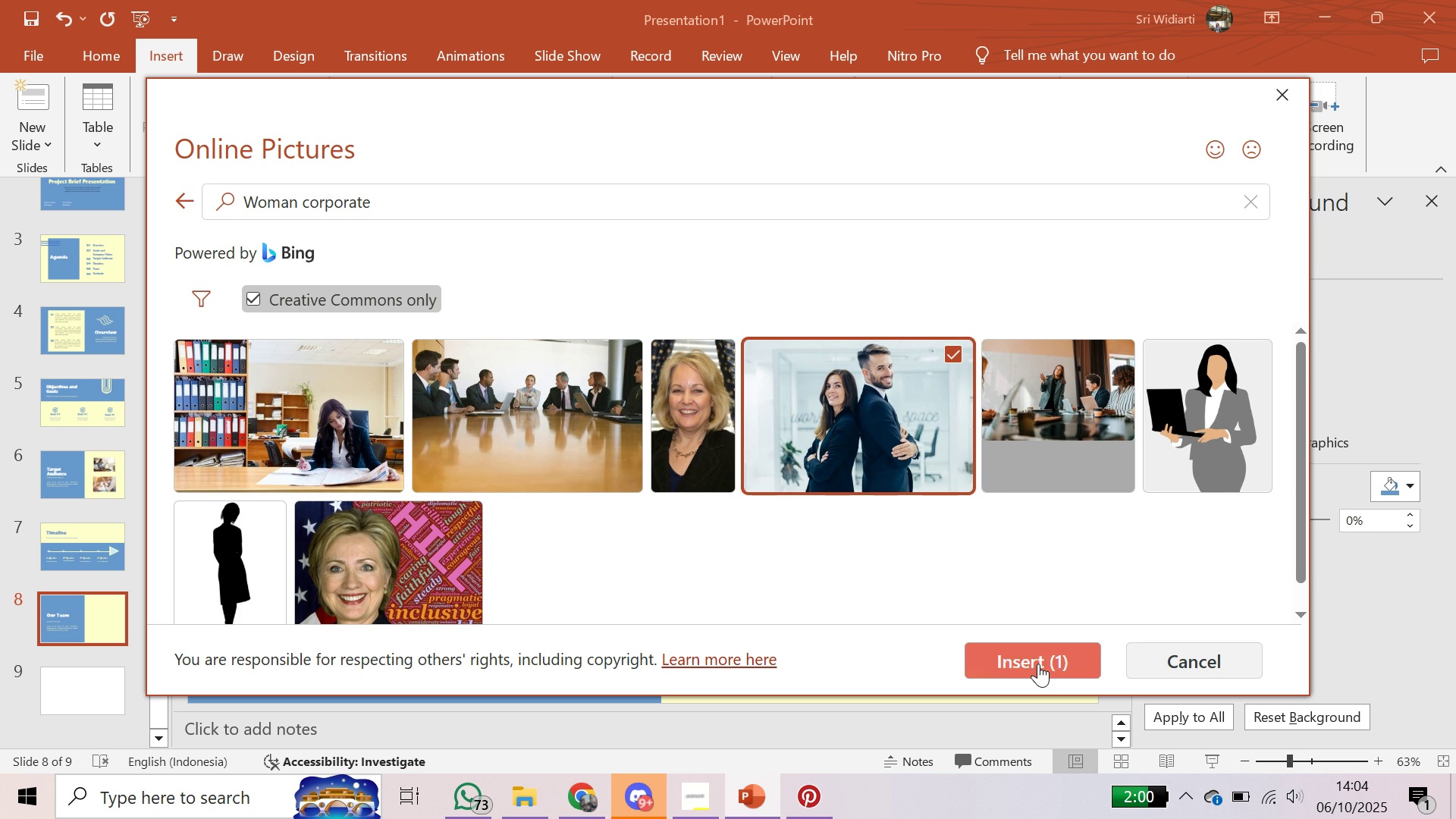 
left_click([1038, 664])
 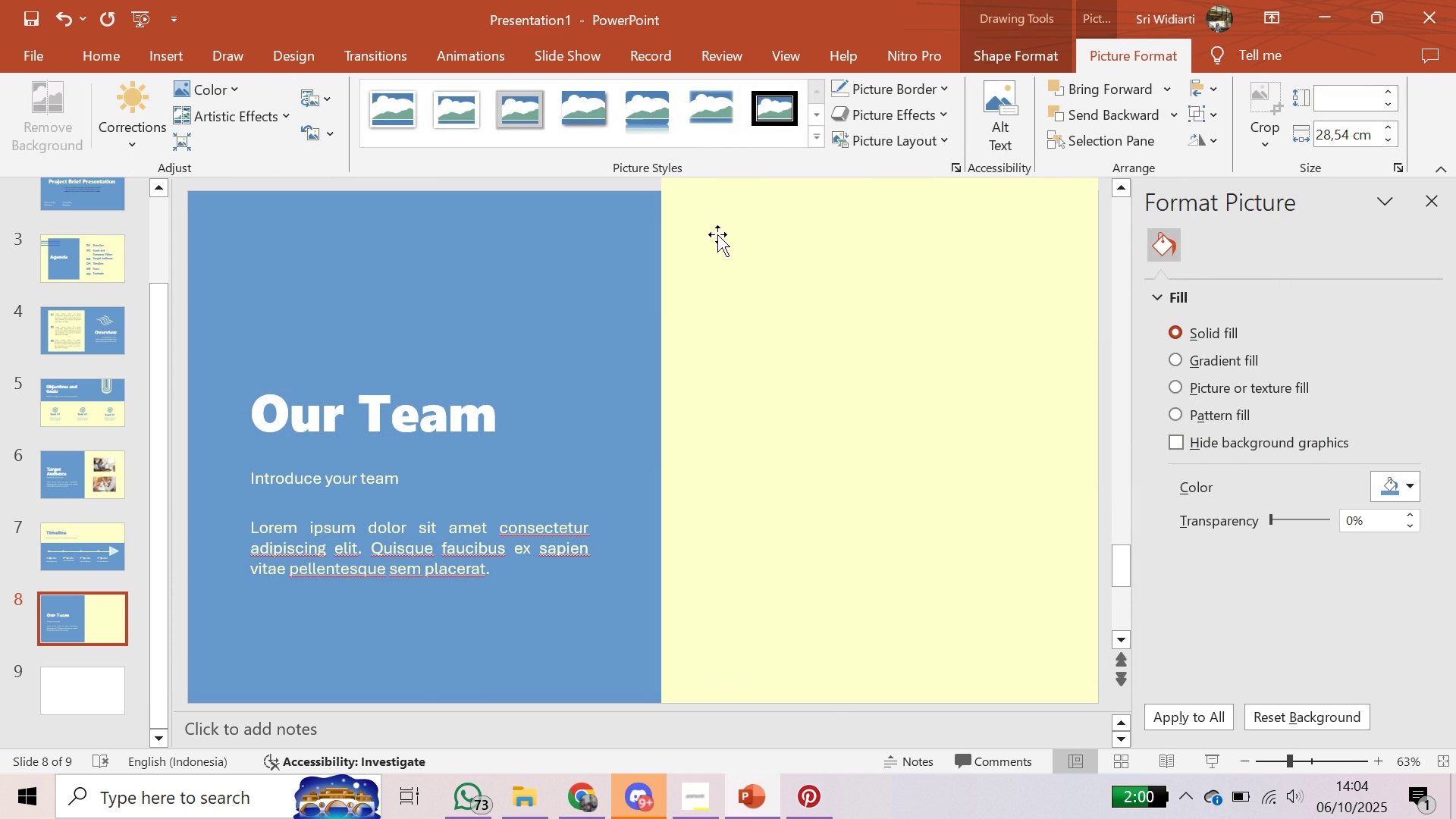 
wait(7.4)
 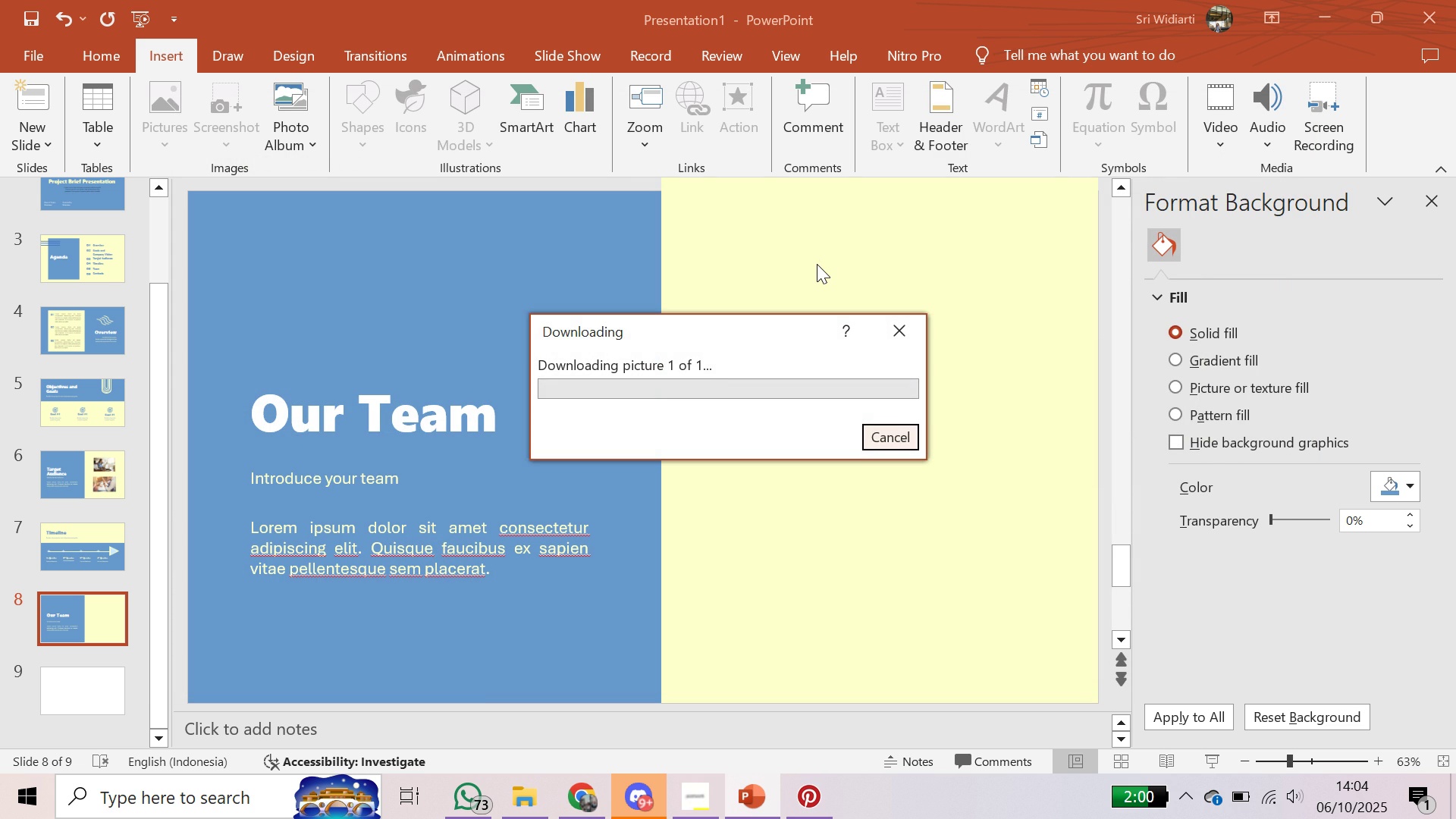 
left_click([1047, 397])
 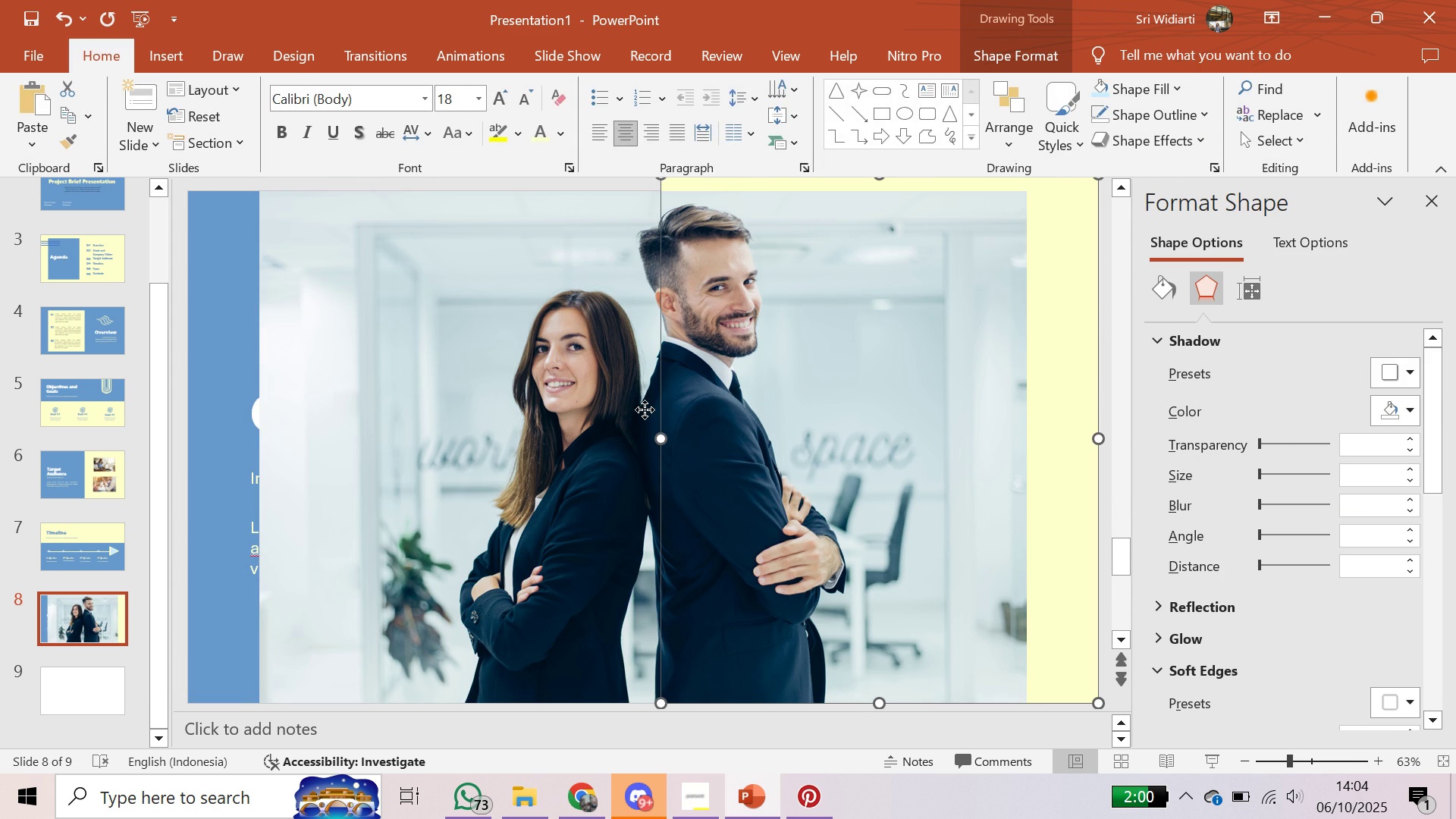 
left_click([645, 410])
 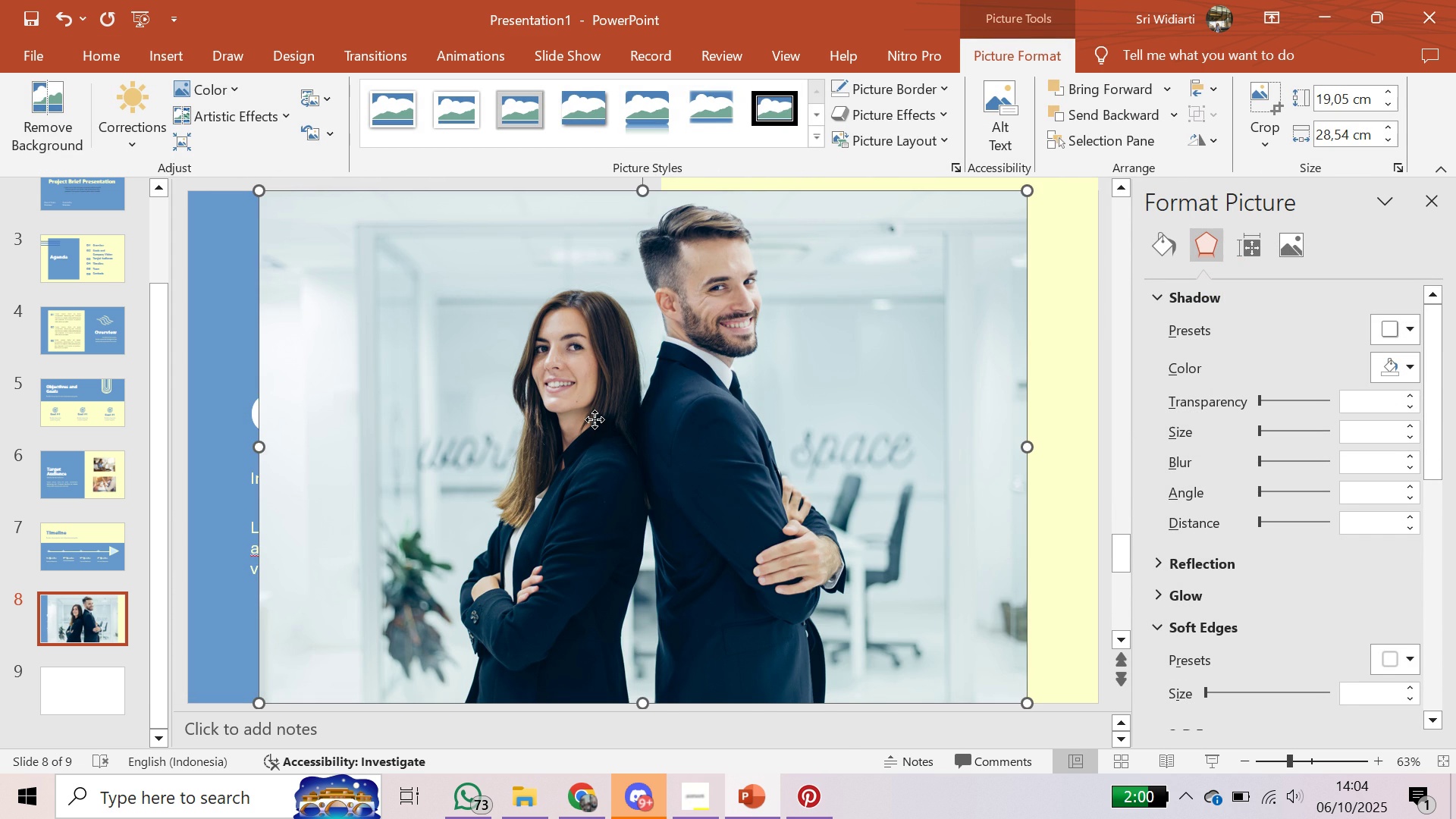 
right_click([595, 419])
 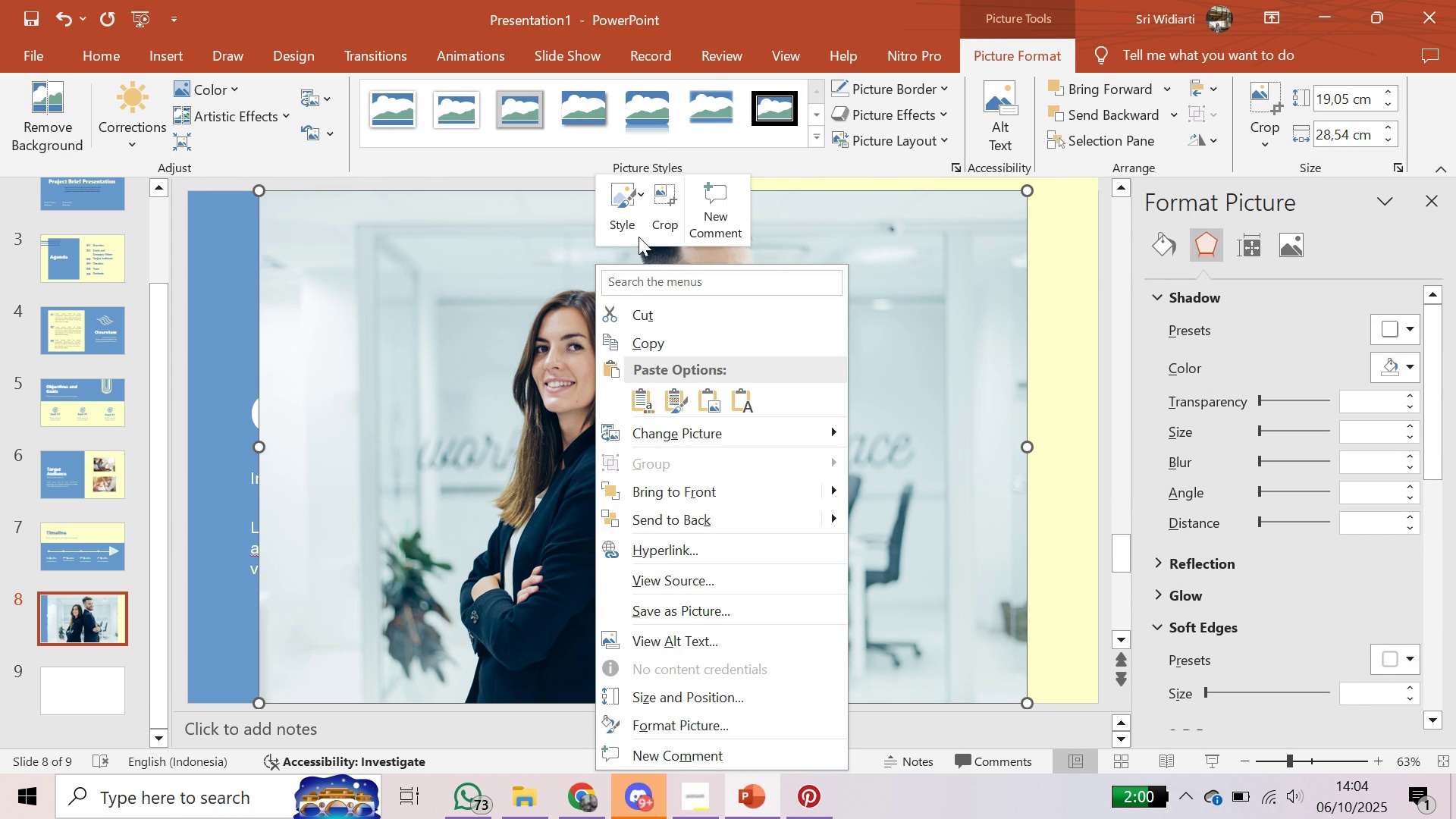 
left_click([630, 223])
 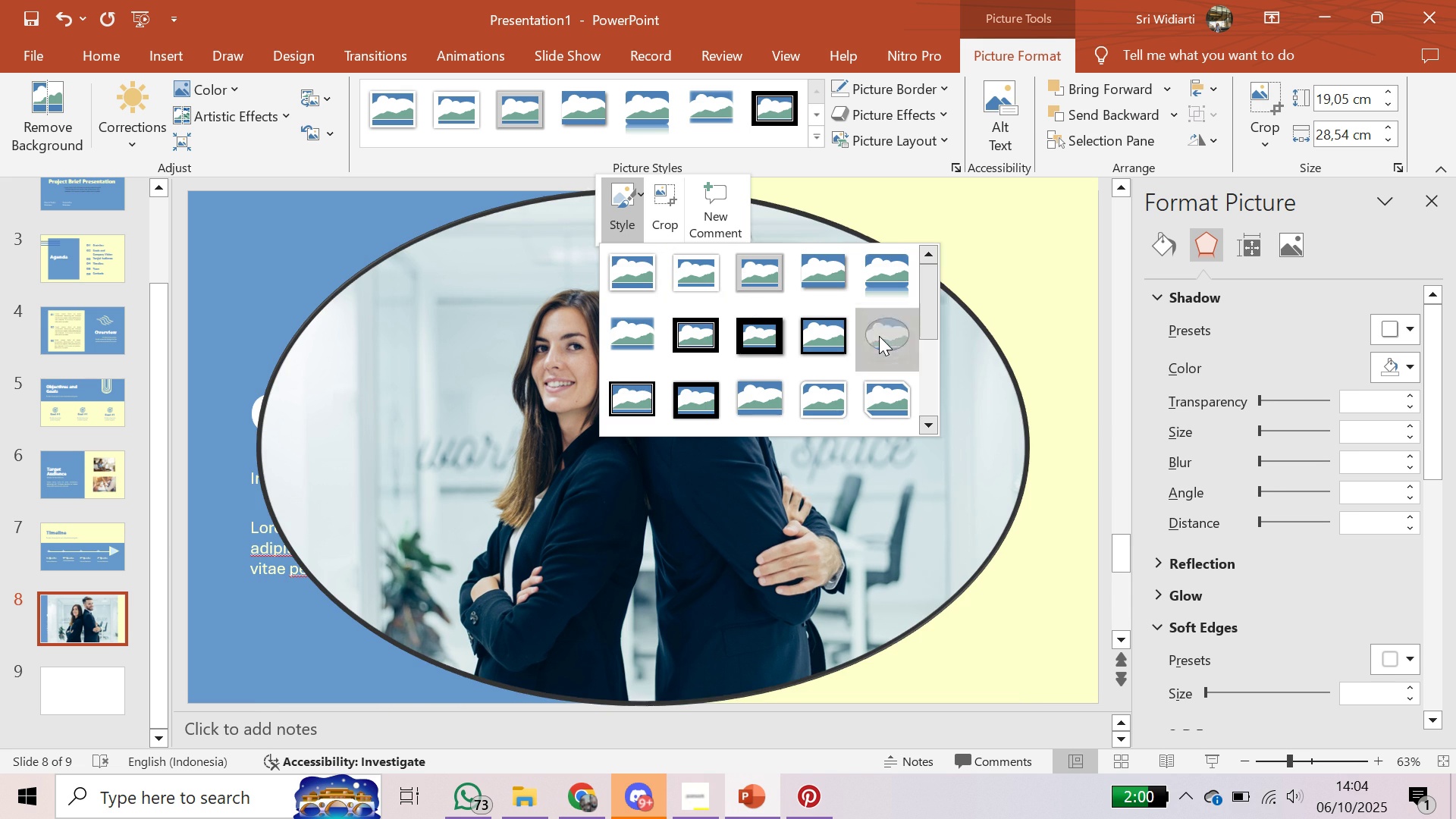 
left_click([879, 336])
 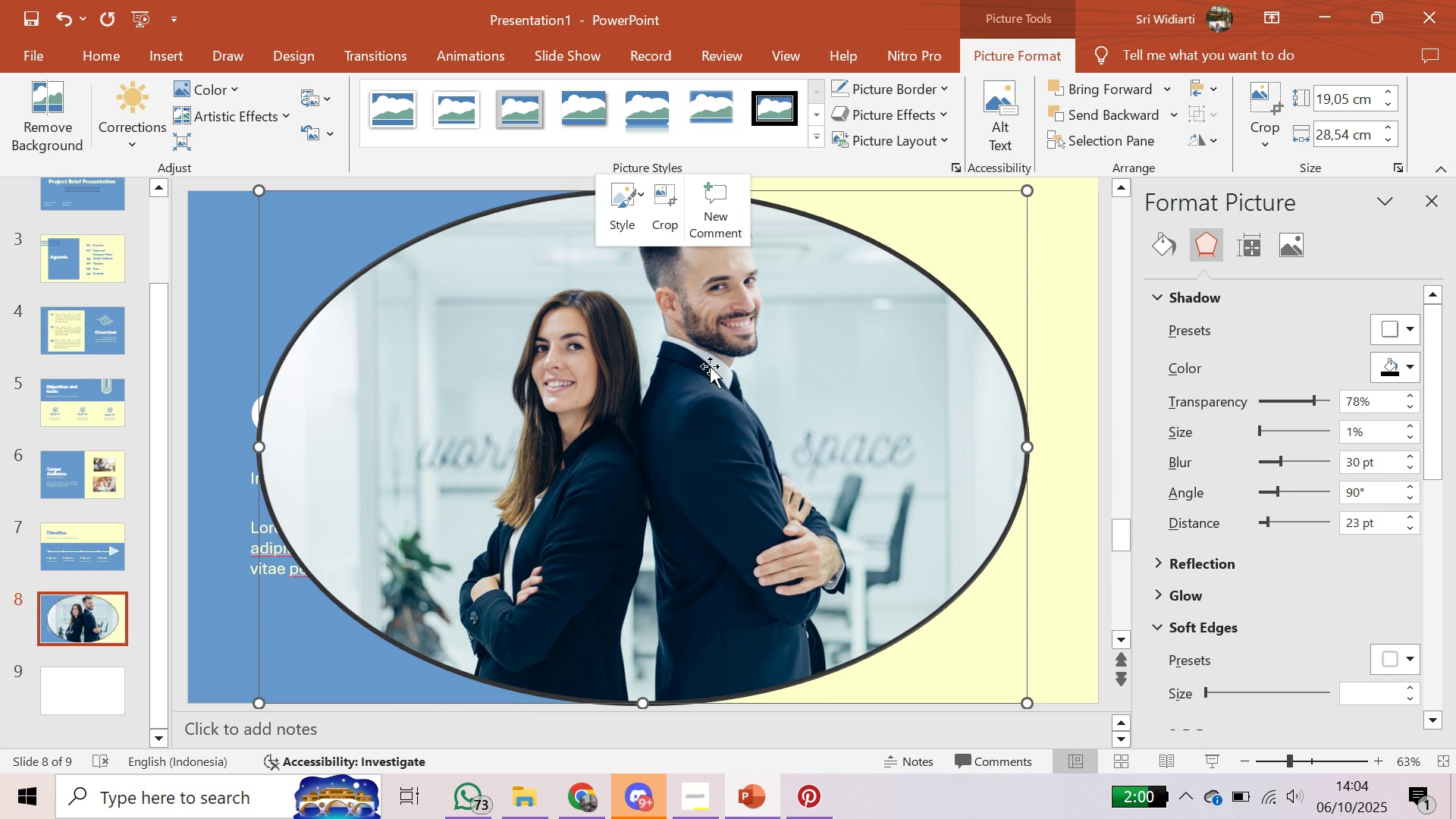 
right_click([710, 366])
 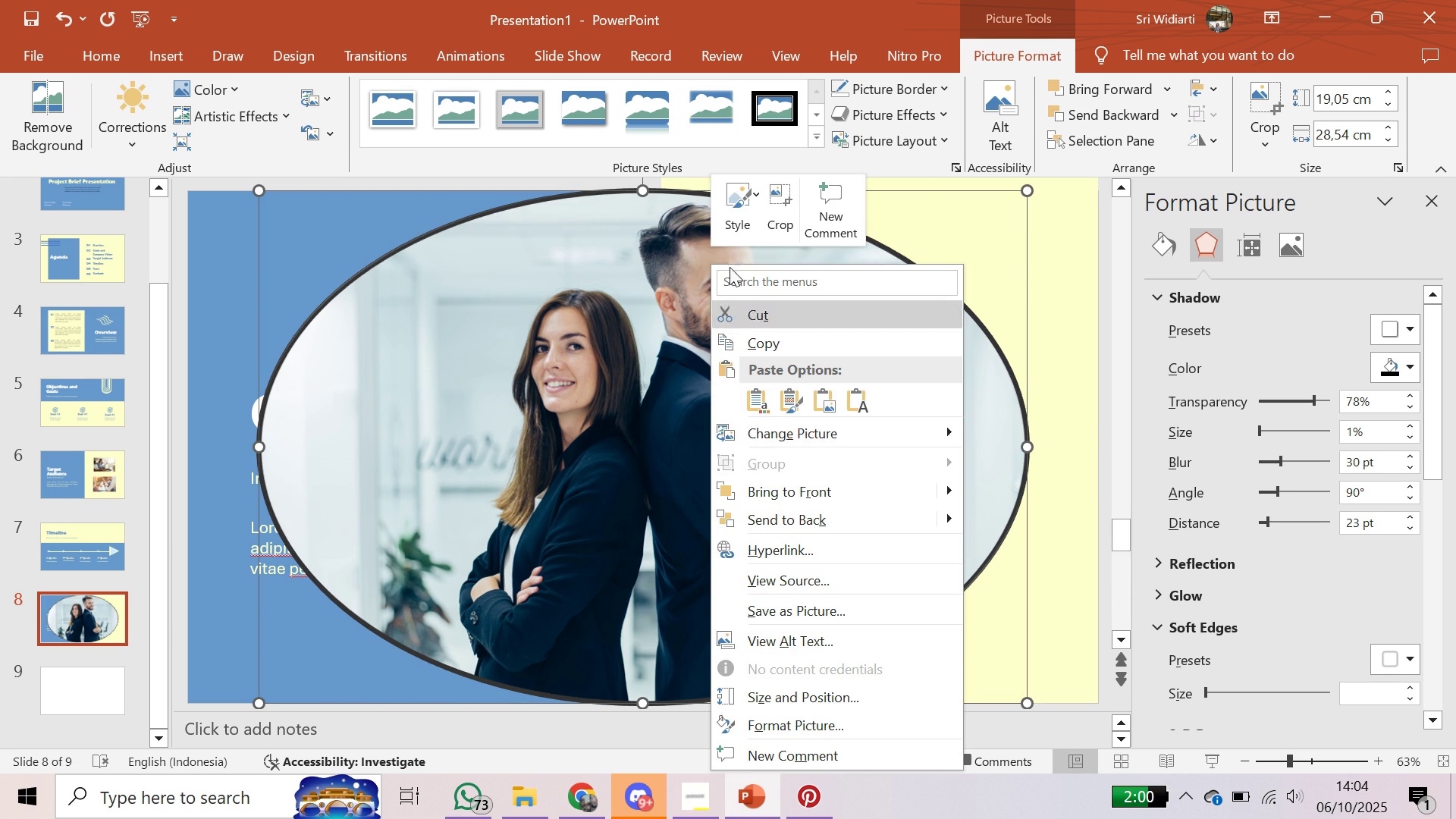 
left_click([726, 224])
 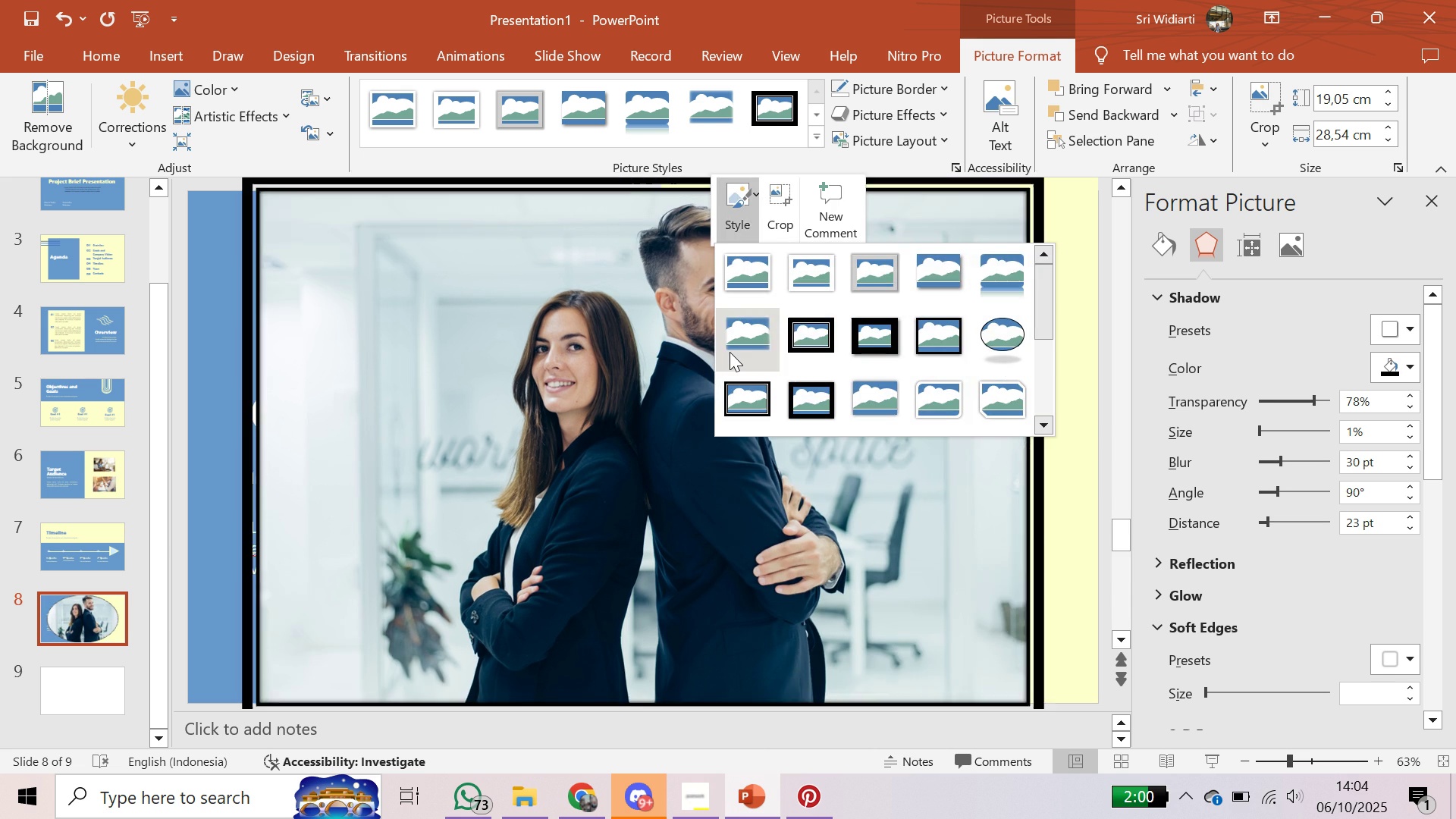 
left_click([729, 351])